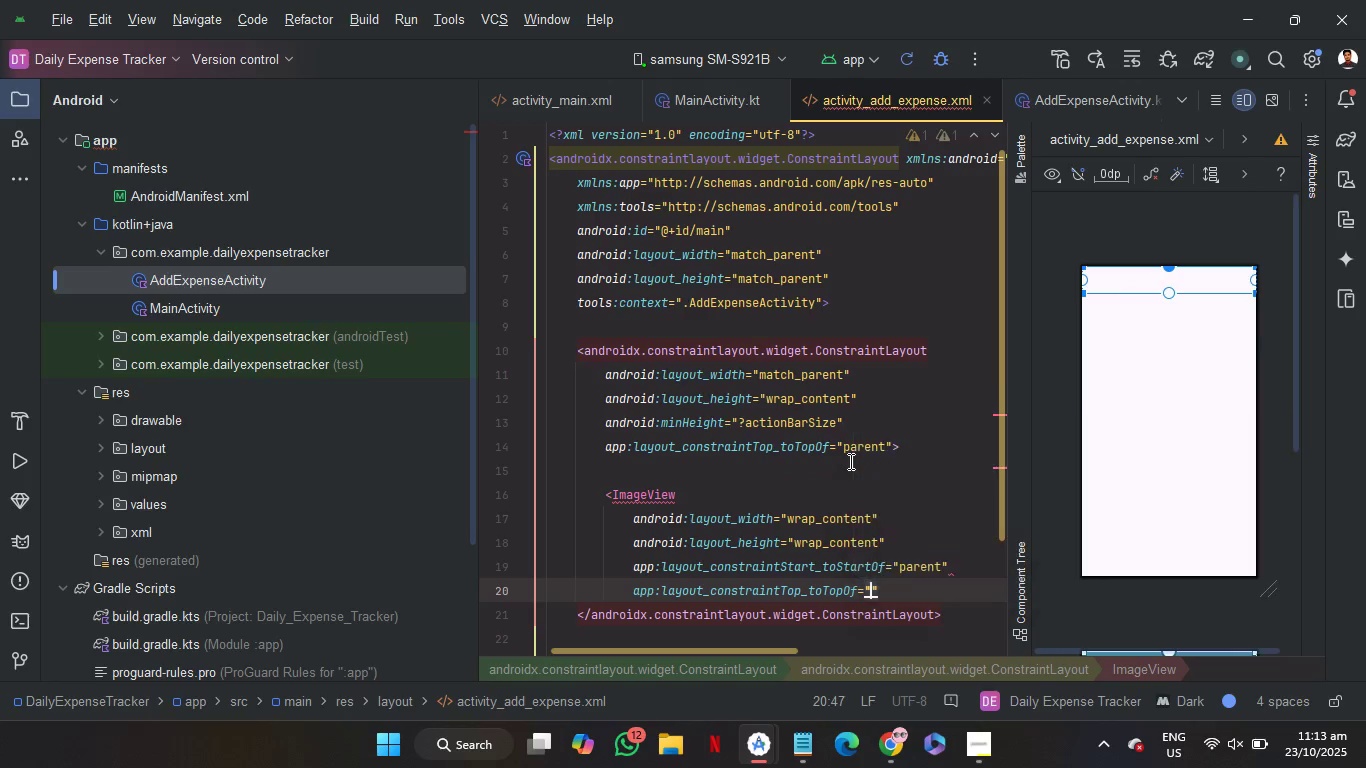 
key(Enter)
 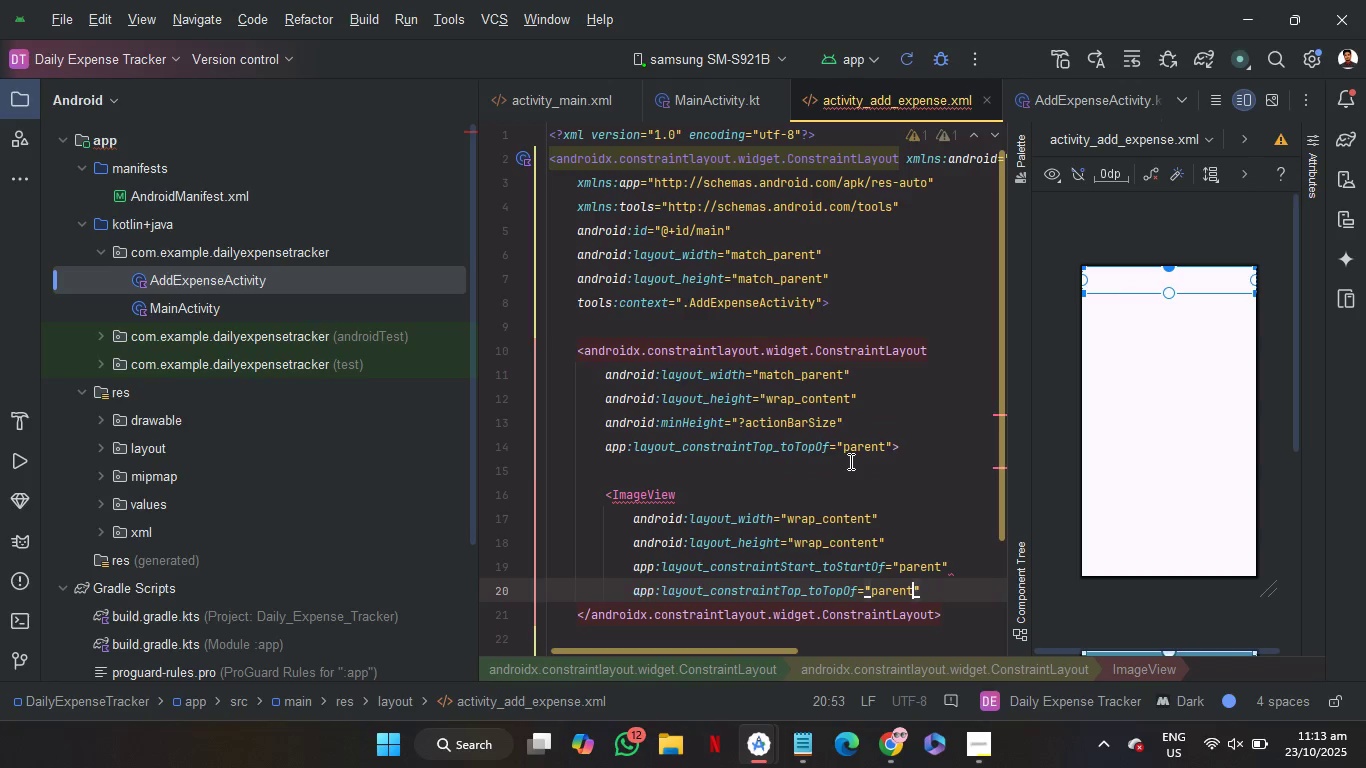 
key(Enter)
 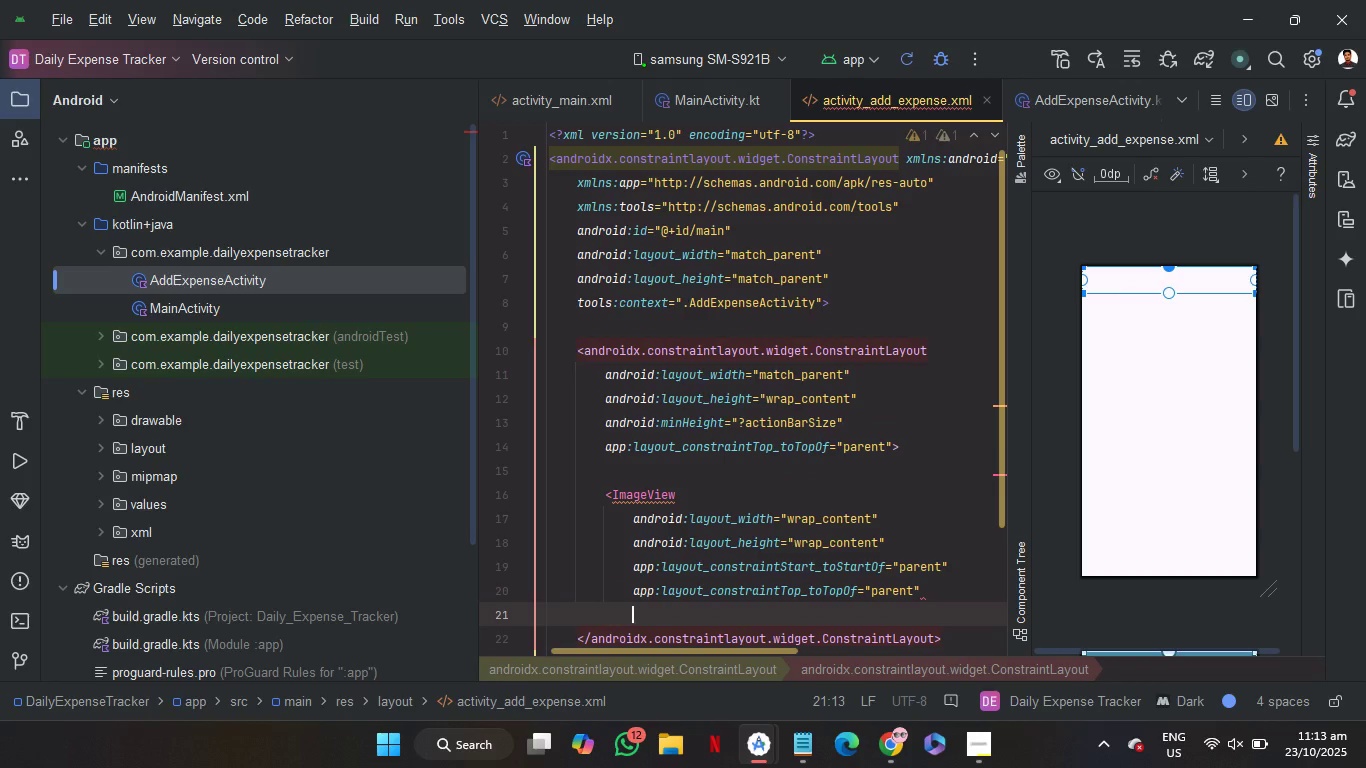 
type(bo)
 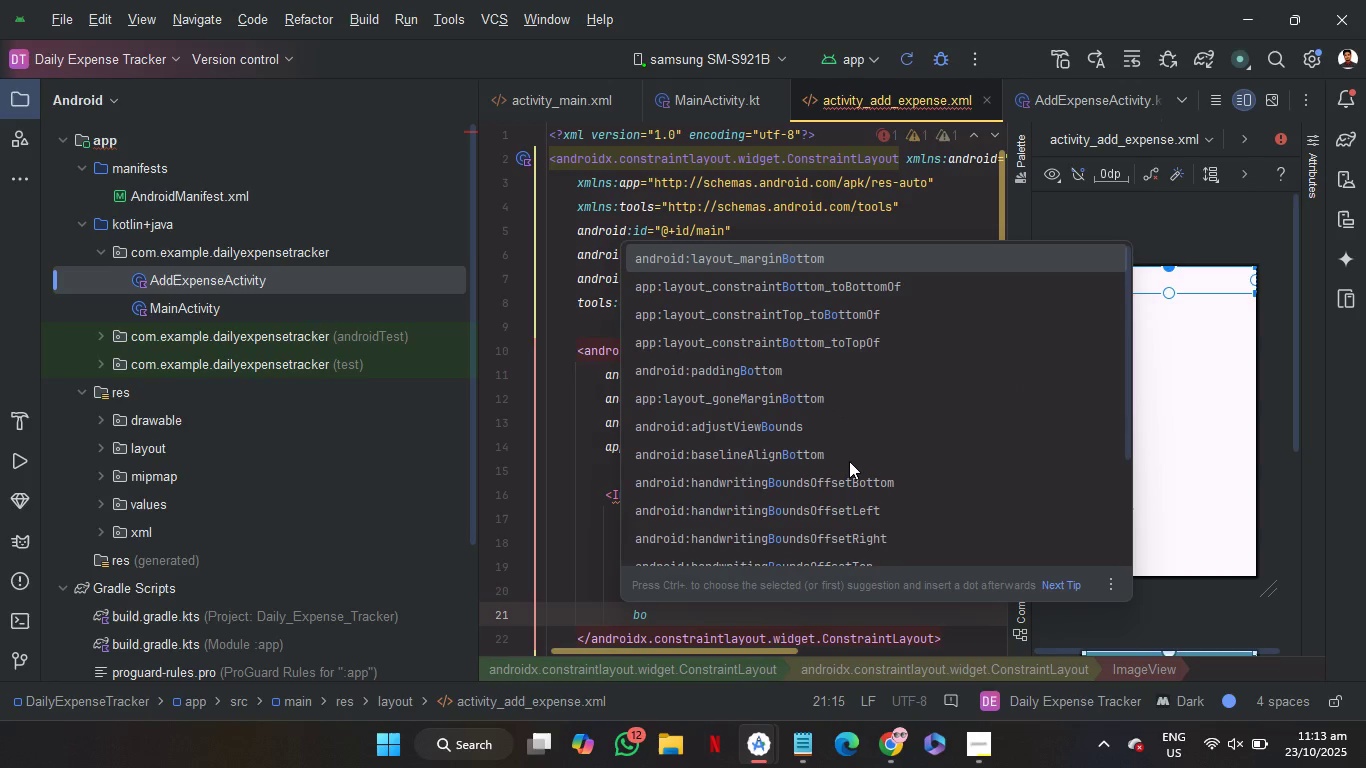 
key(ArrowDown)
 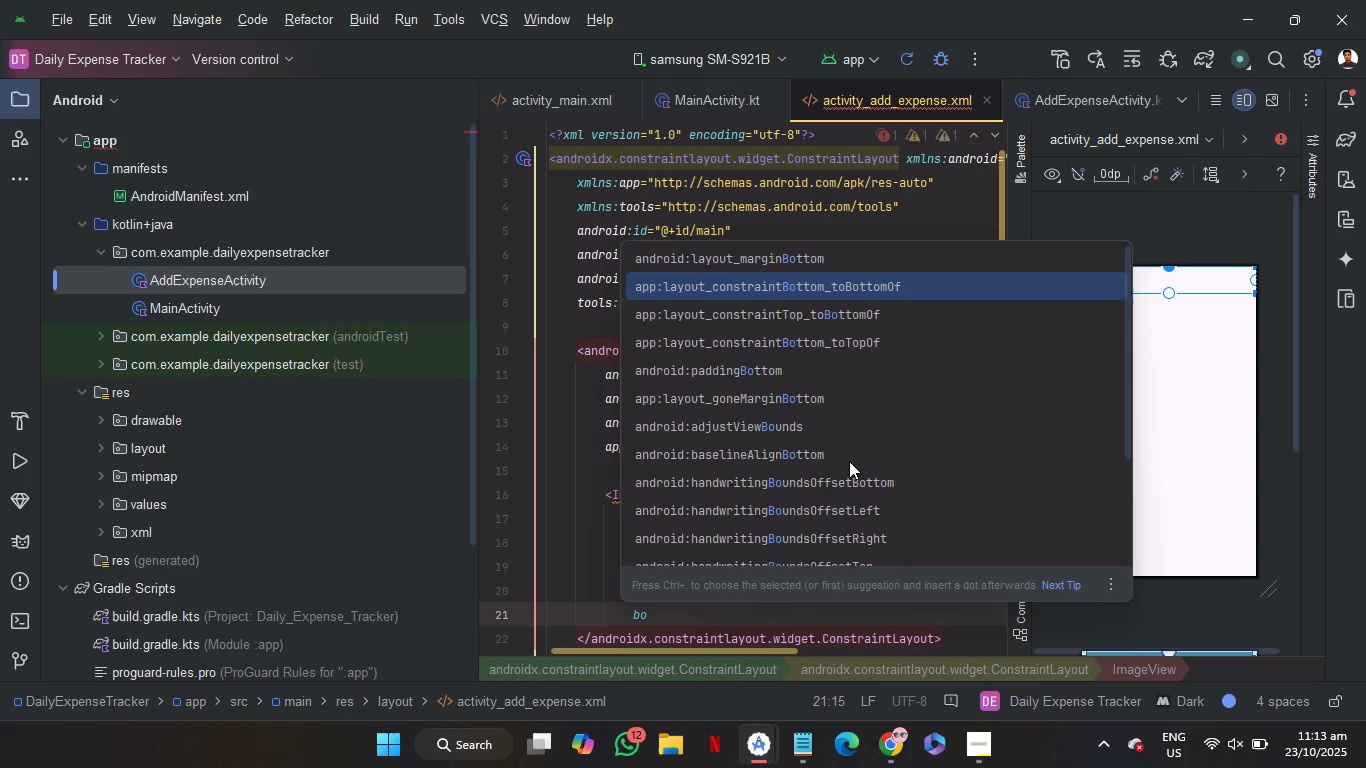 
key(Enter)
 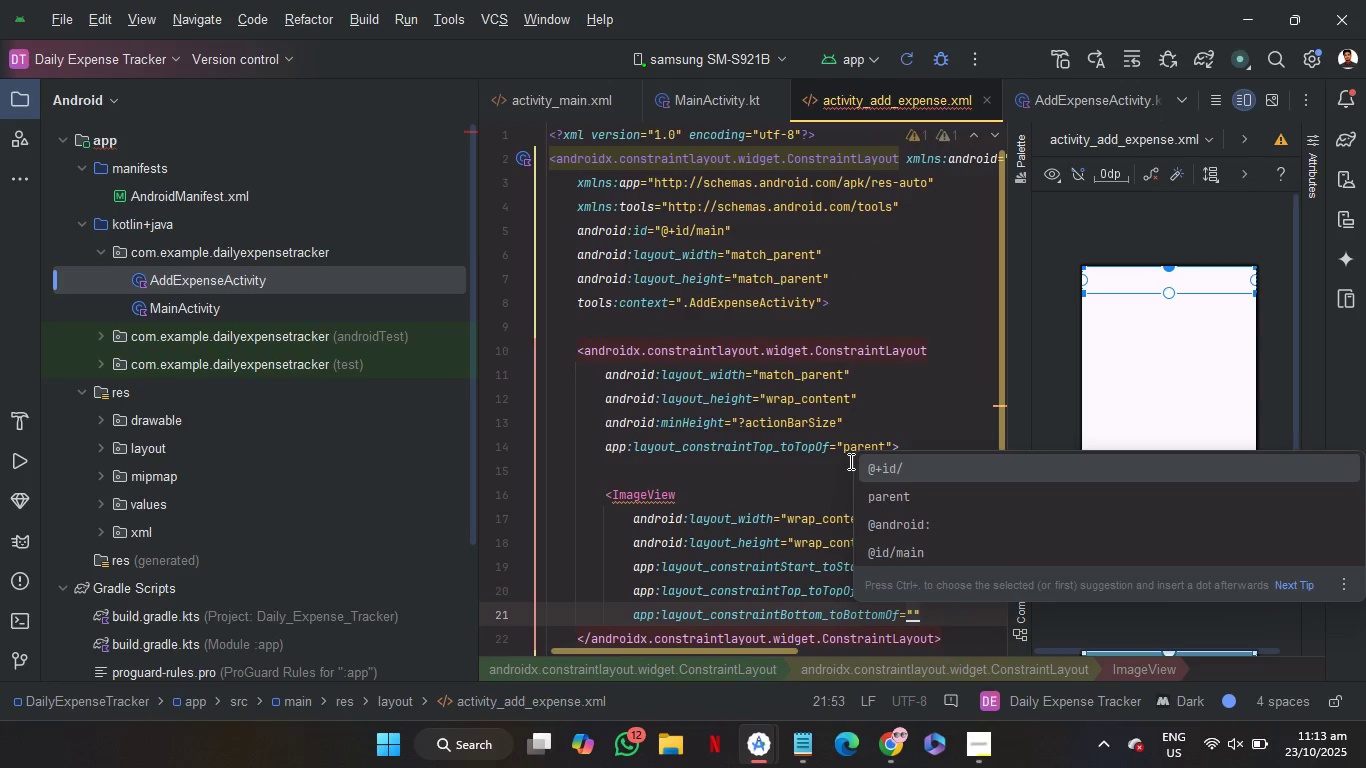 
key(ArrowDown)
 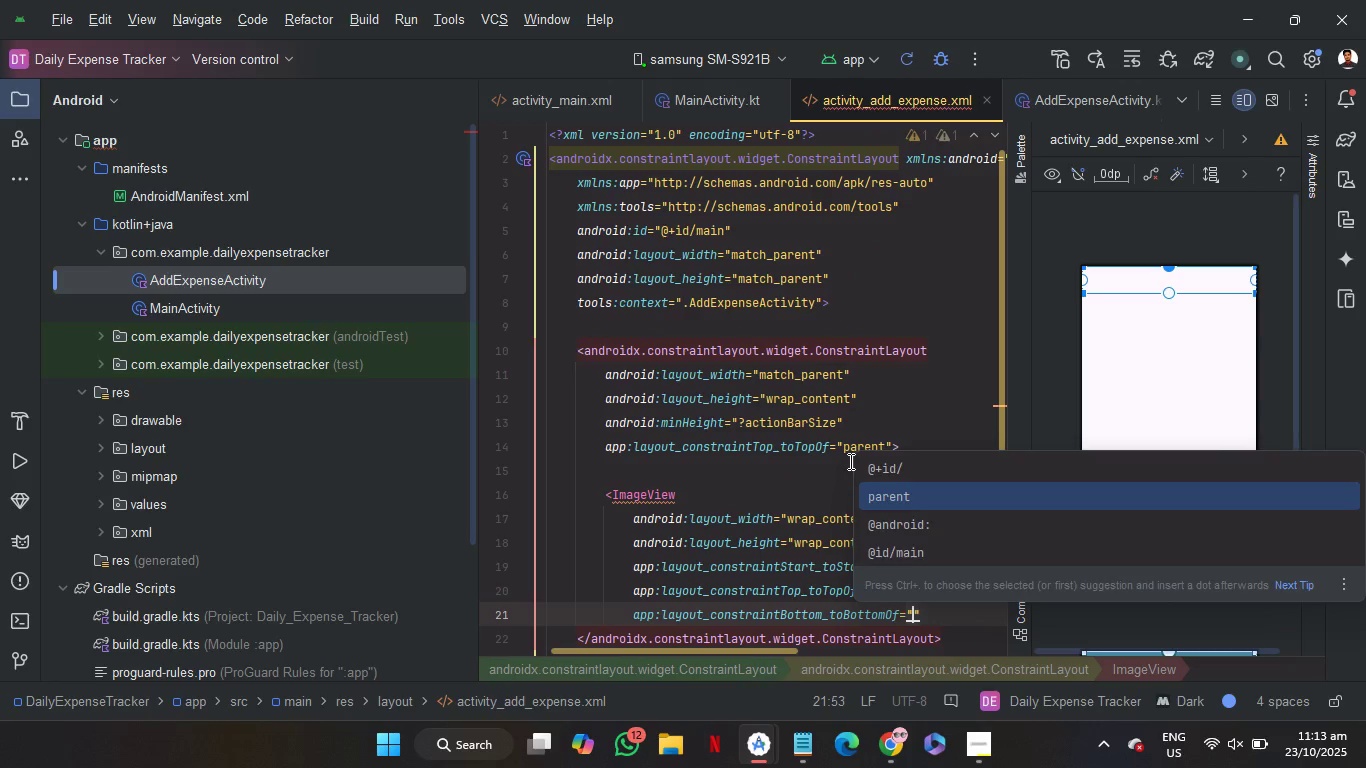 
key(Enter)
 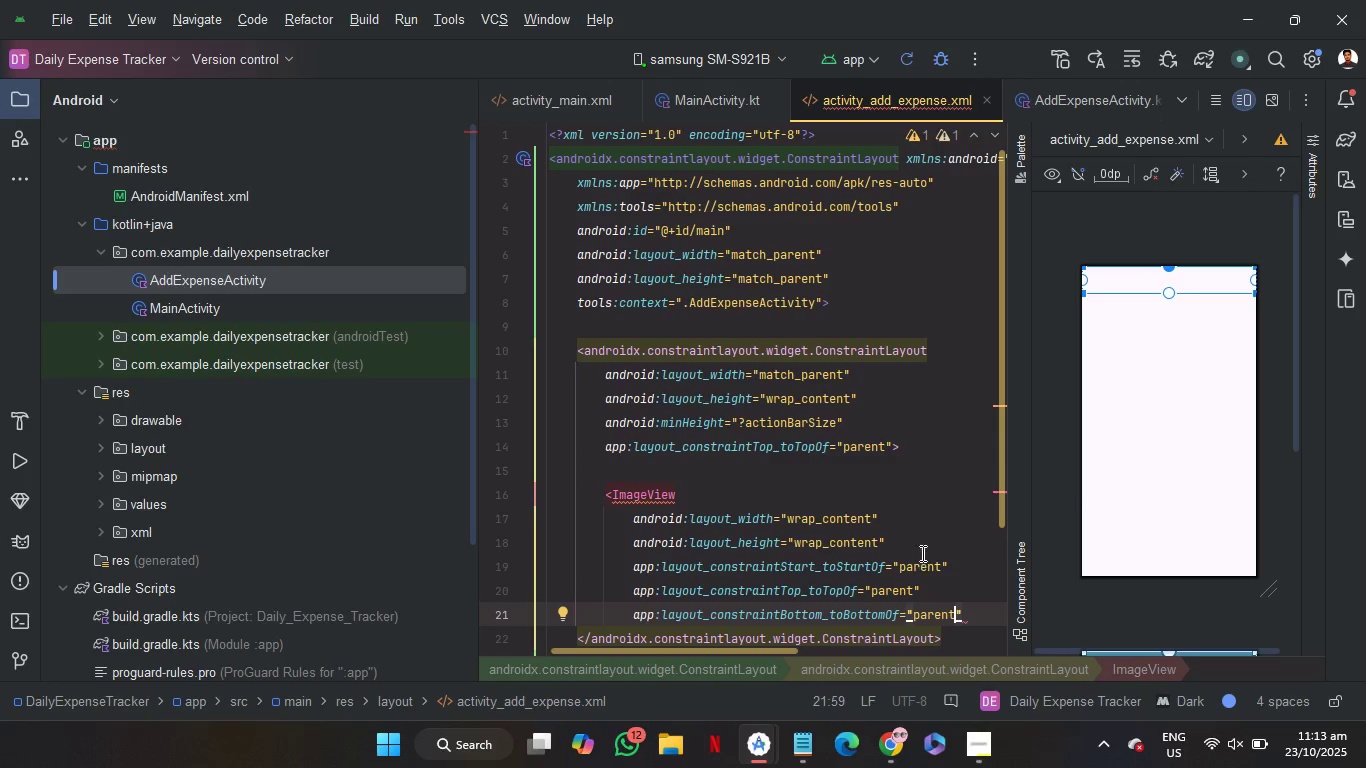 
left_click([924, 546])
 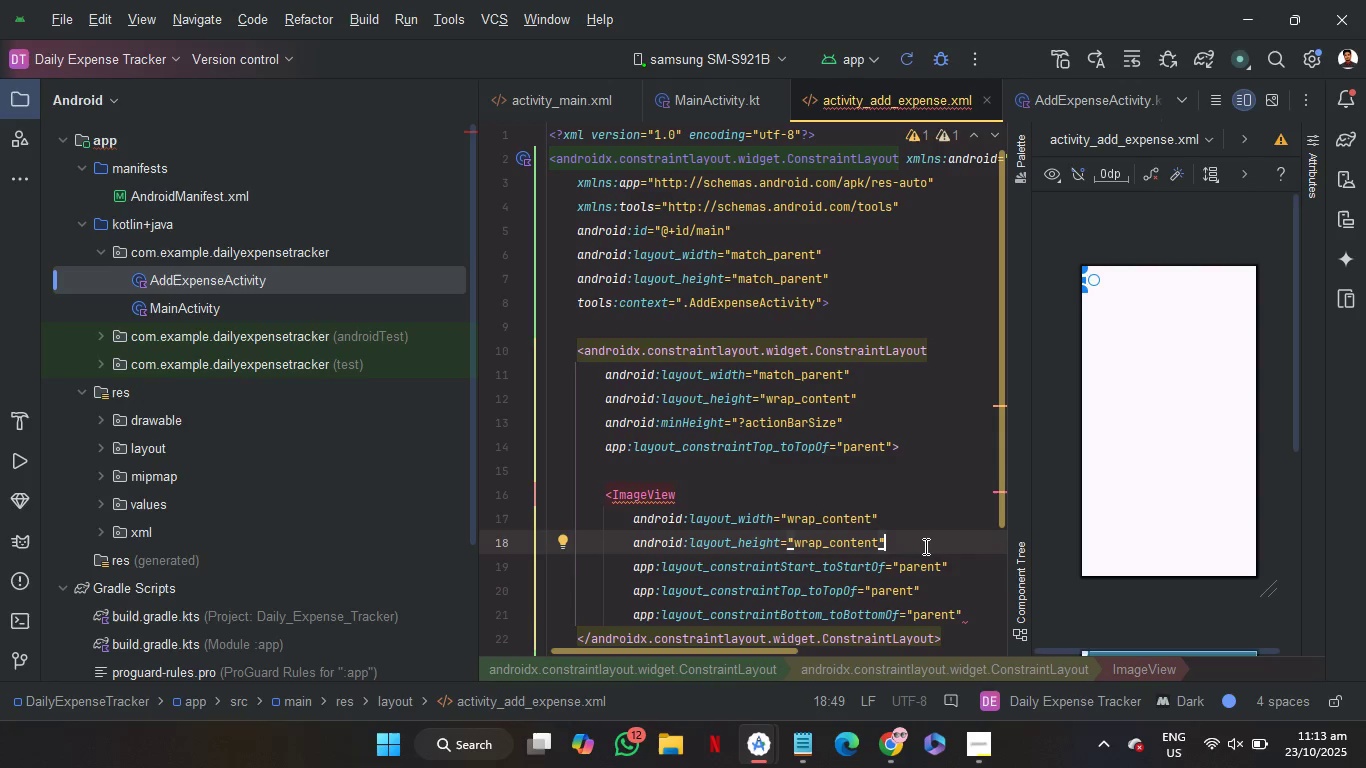 
key(Enter)
 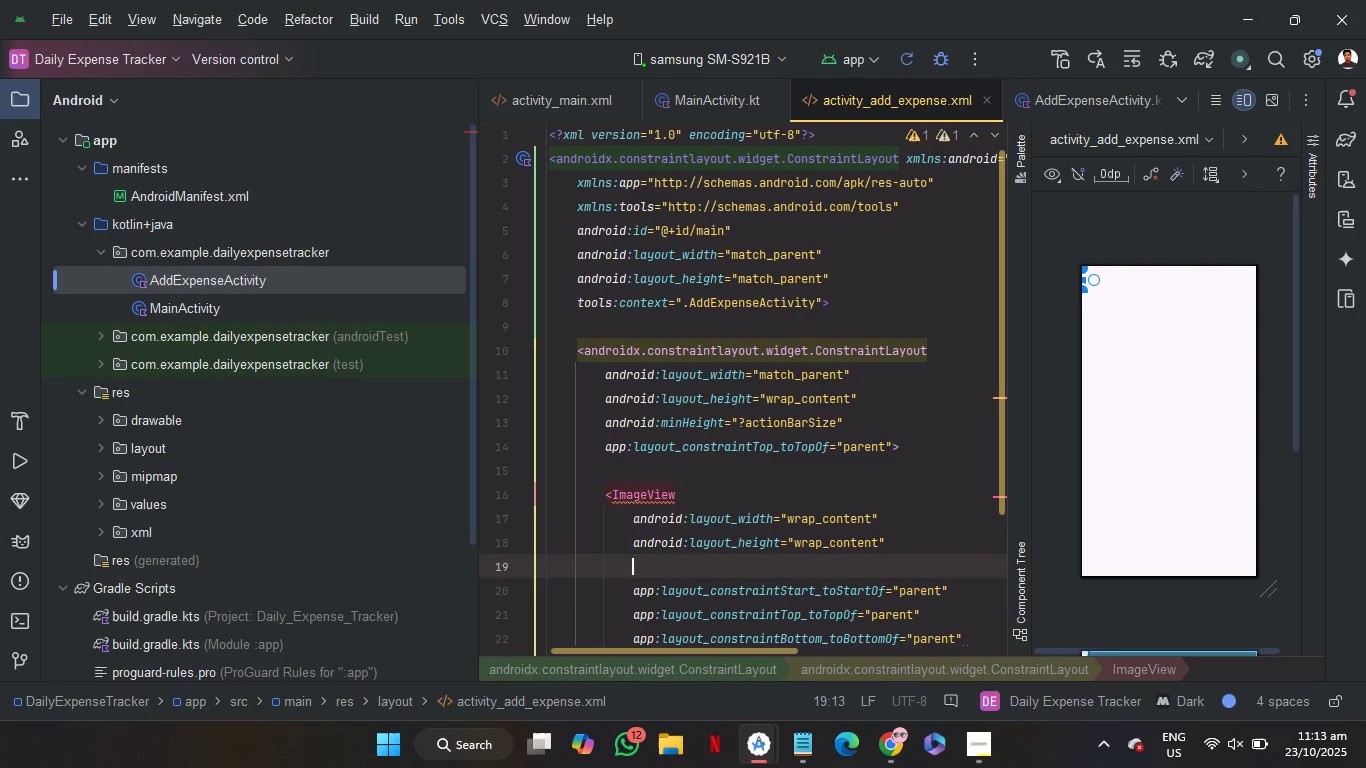 
type(src)
 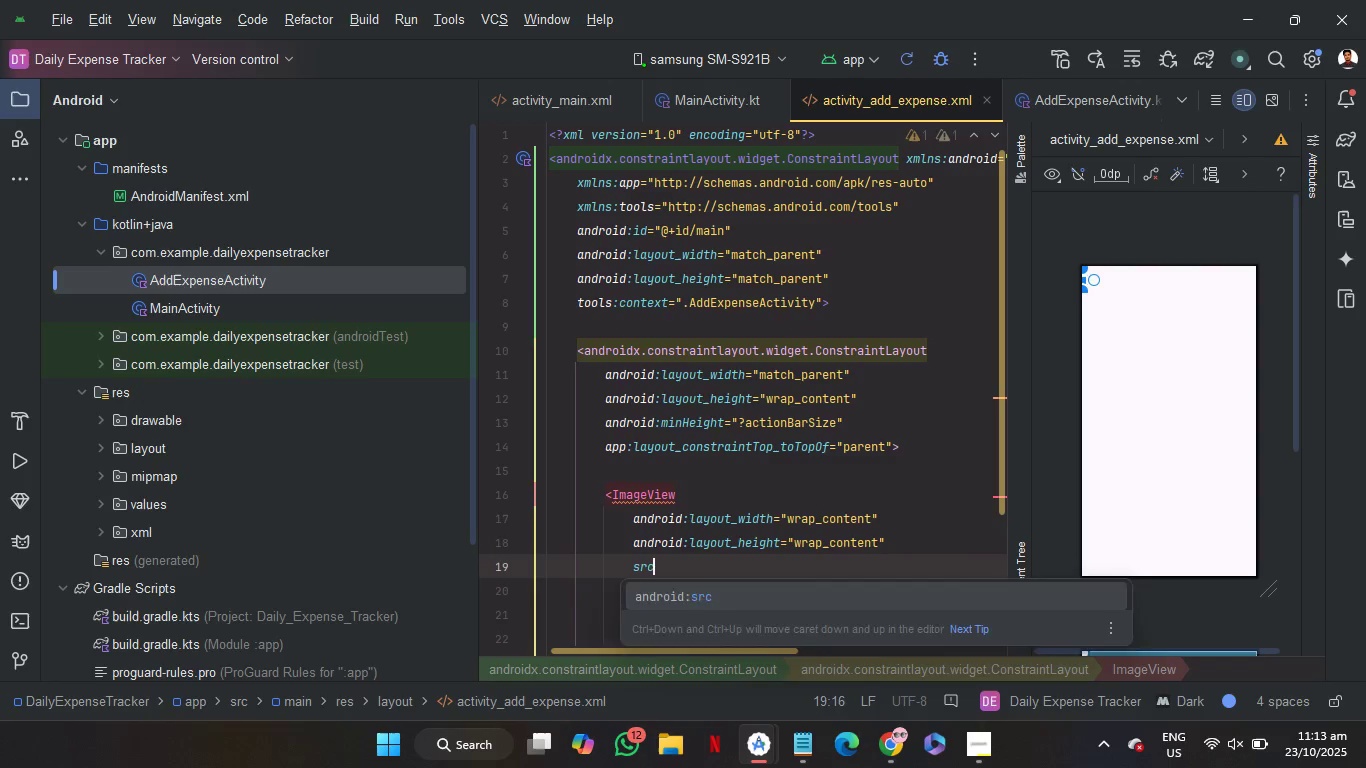 
key(Enter)
 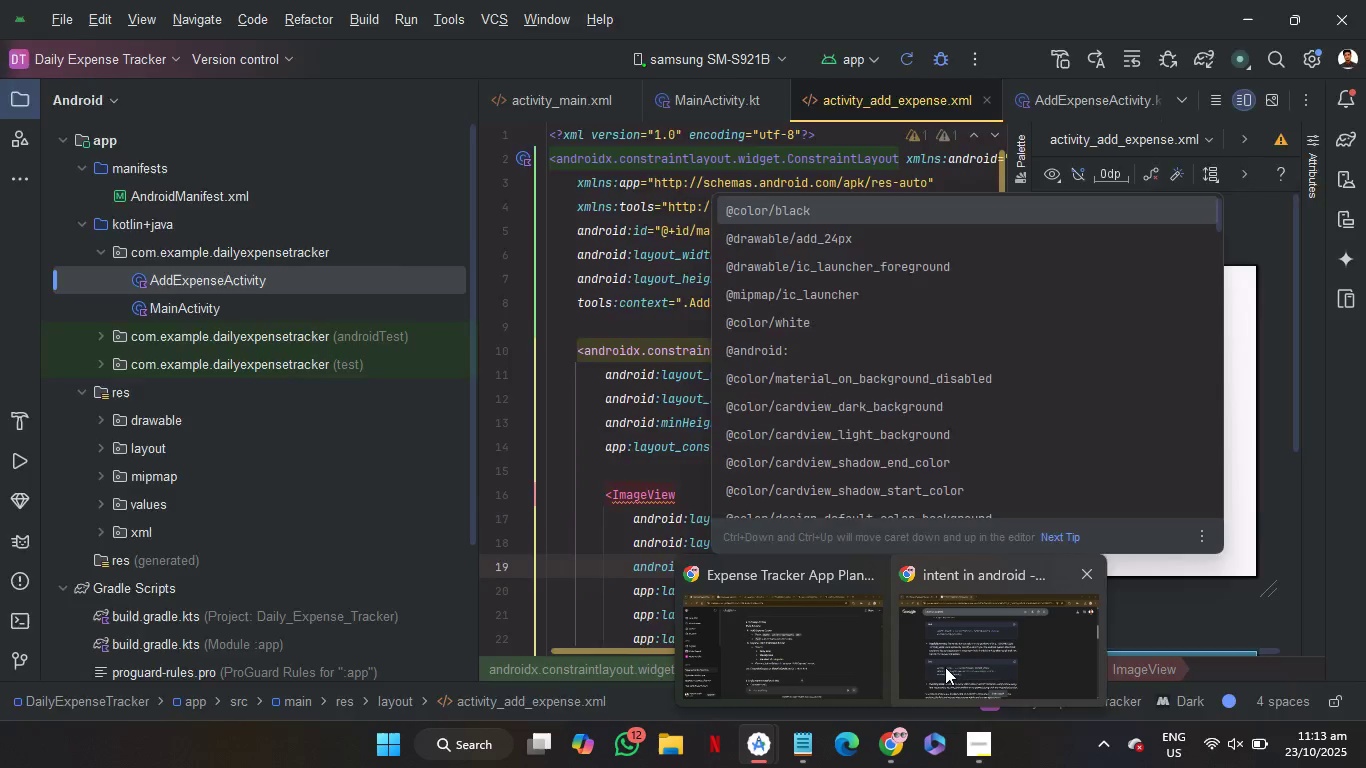 
left_click([945, 667])
 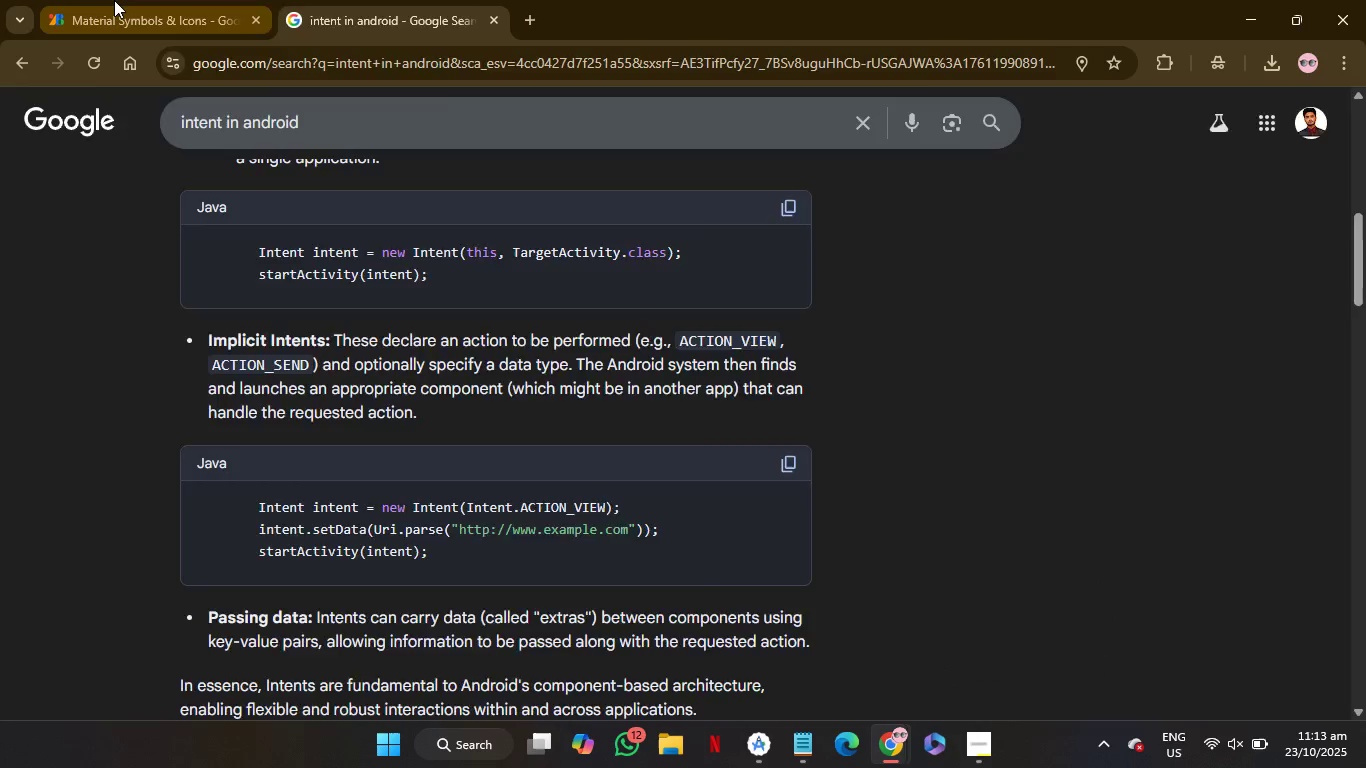 
left_click([114, 0])
 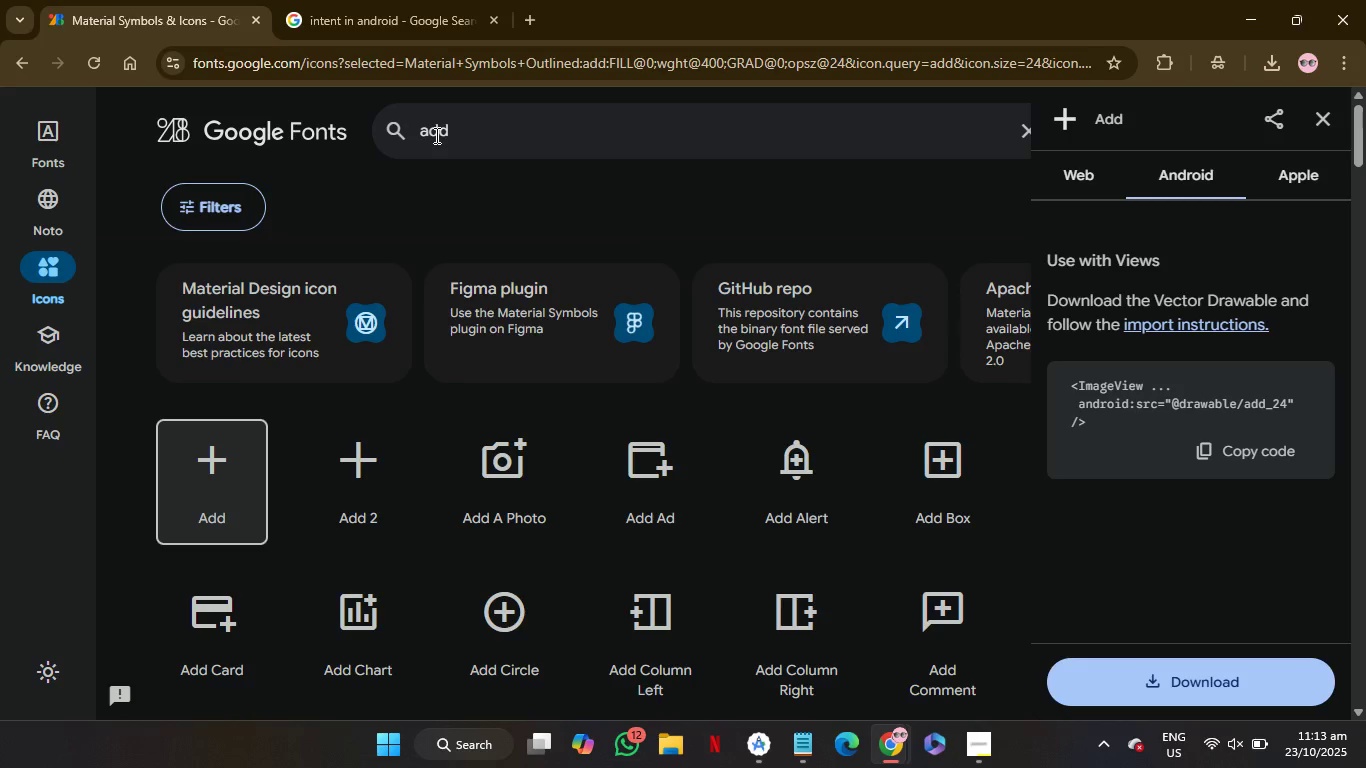 
double_click([435, 135])
 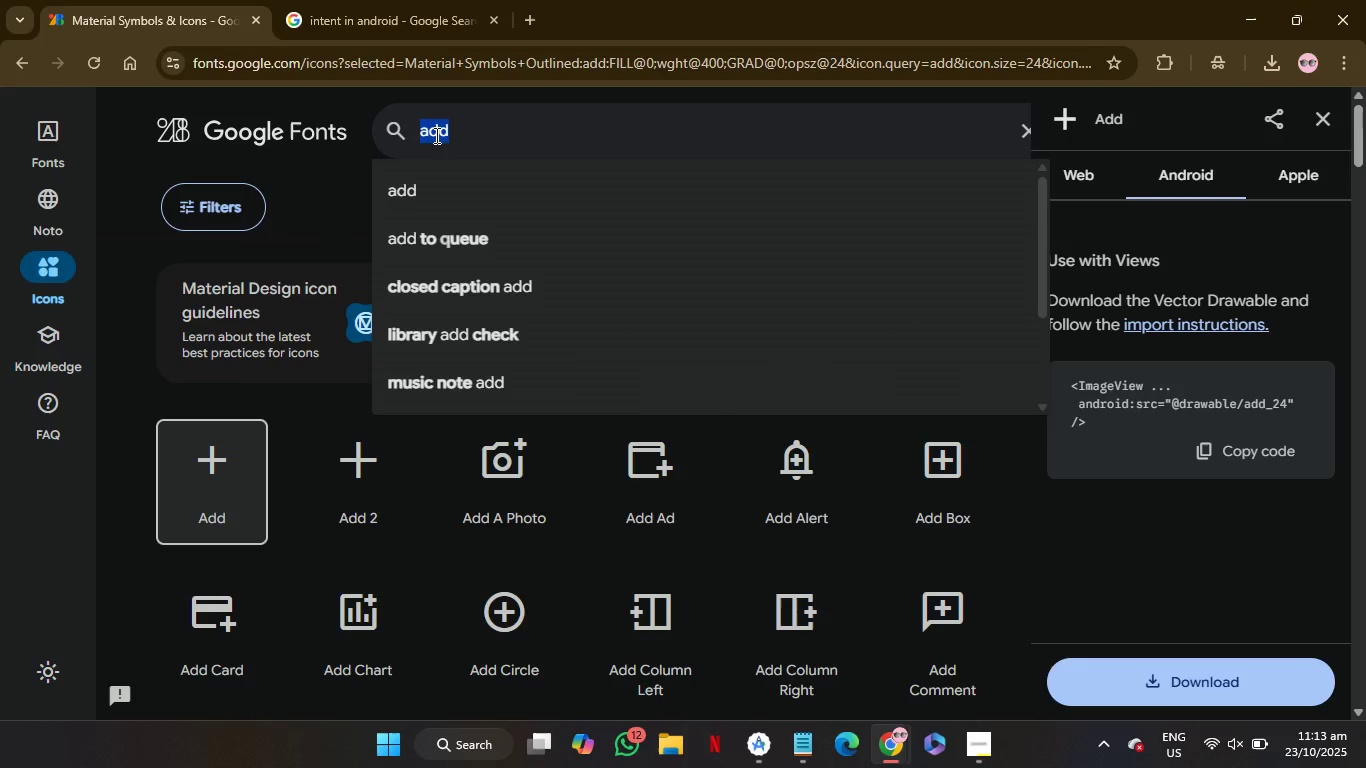 
key(B)
 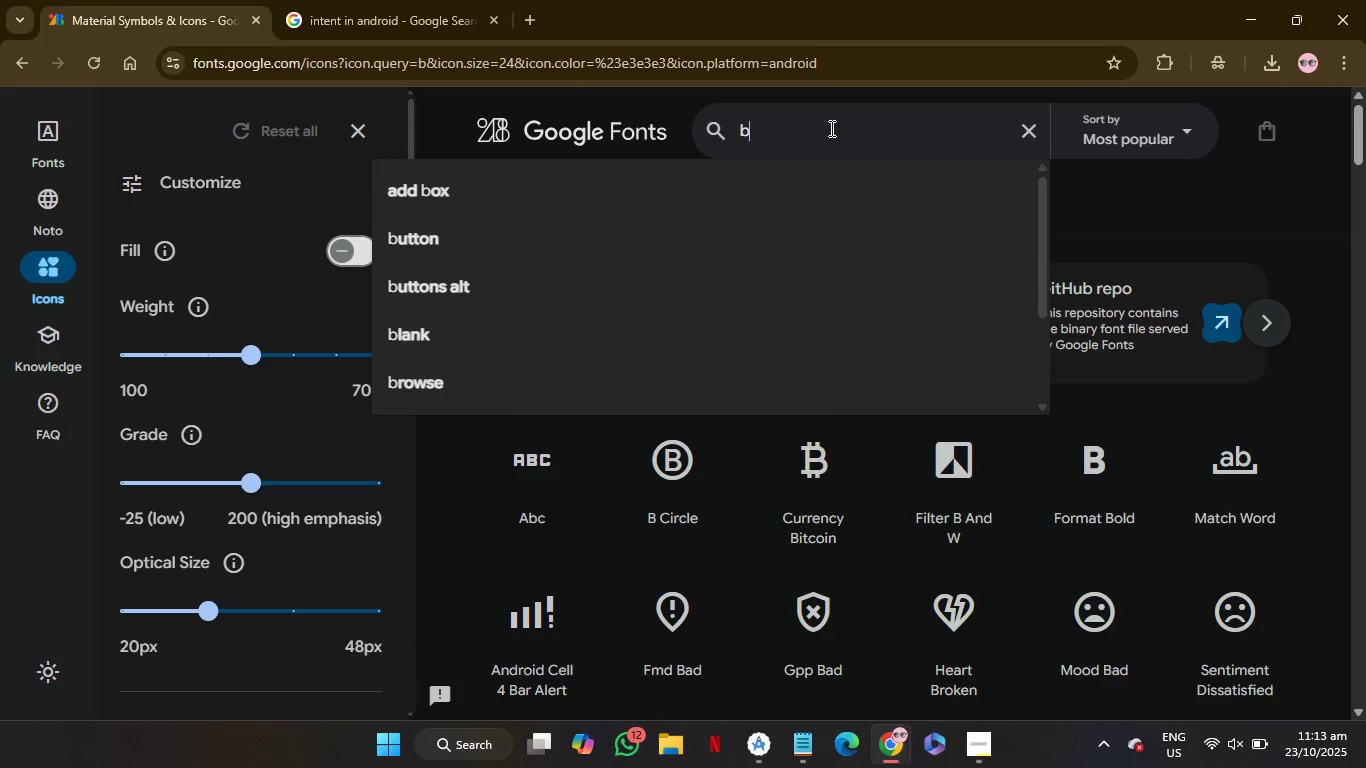 
left_click([831, 128])
 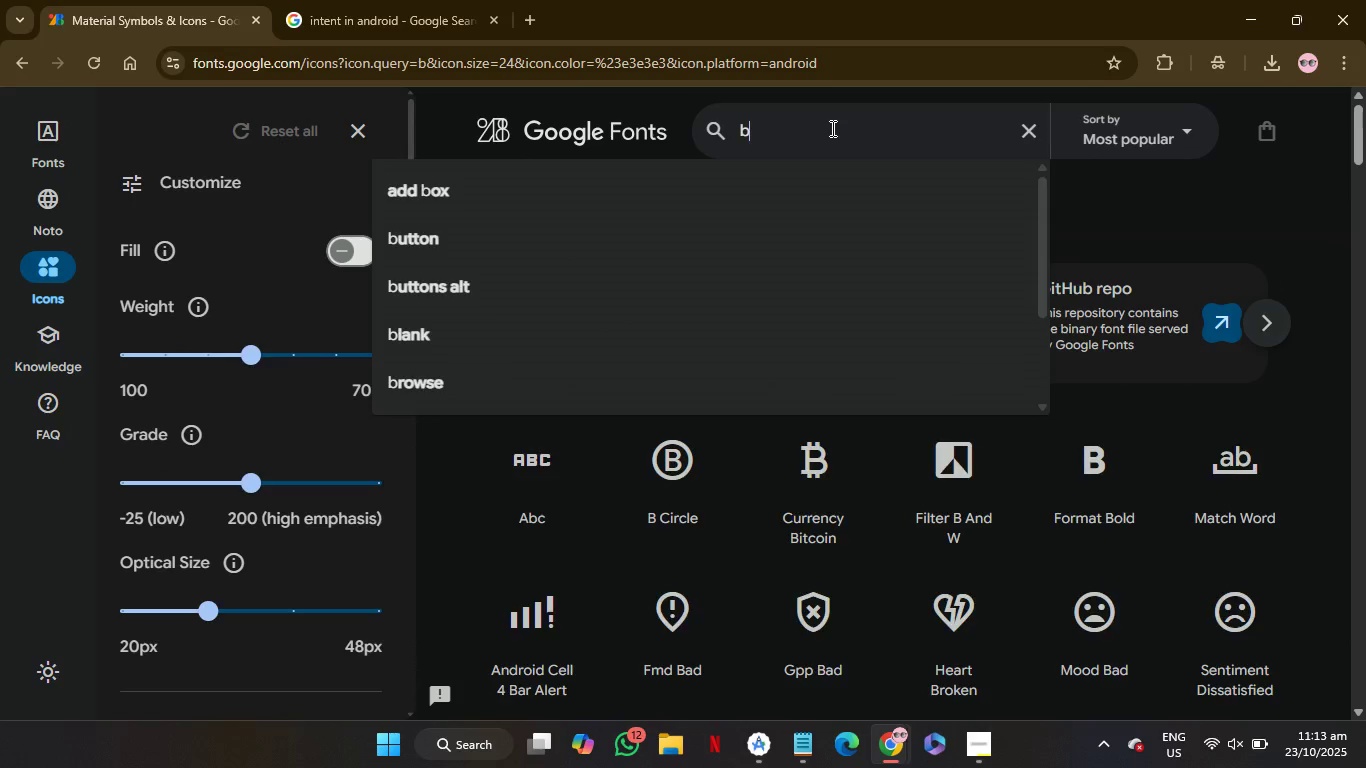 
key(A)
 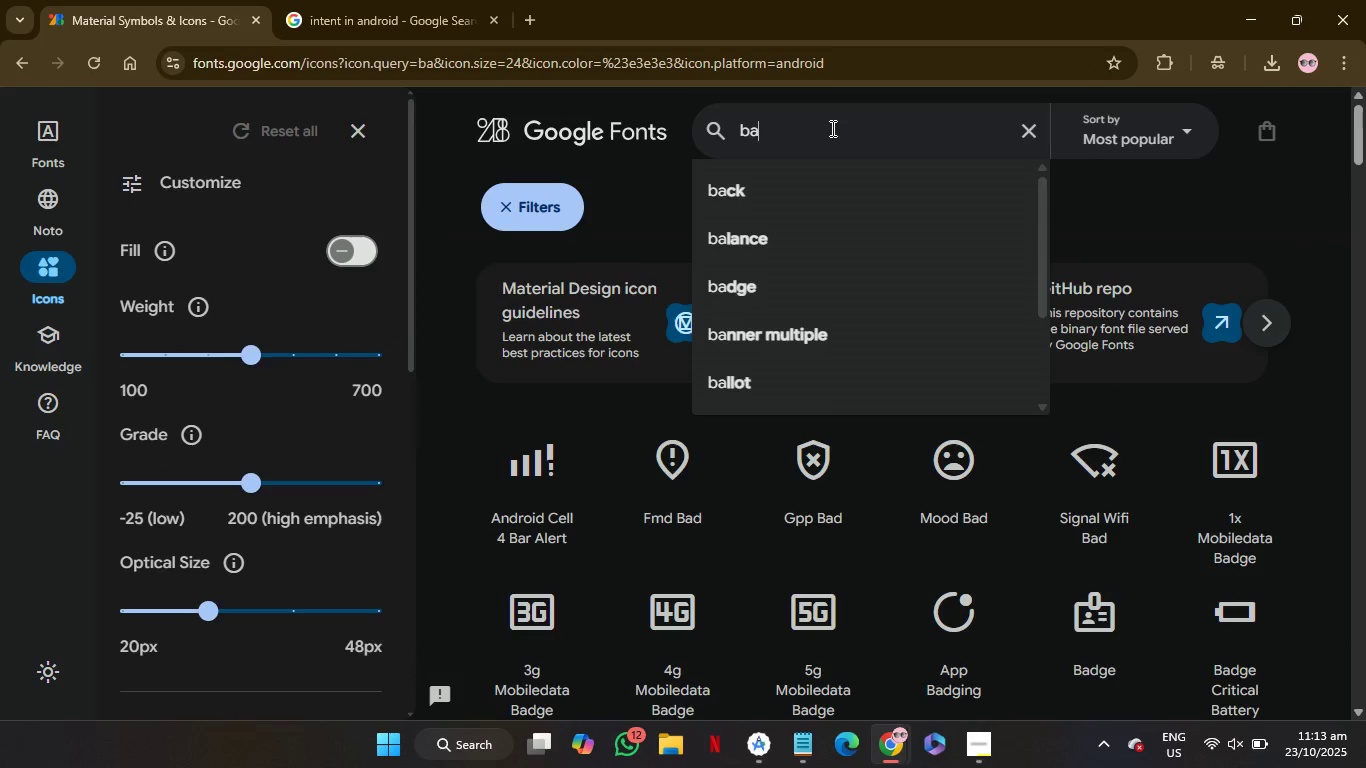 
key(ArrowDown)
 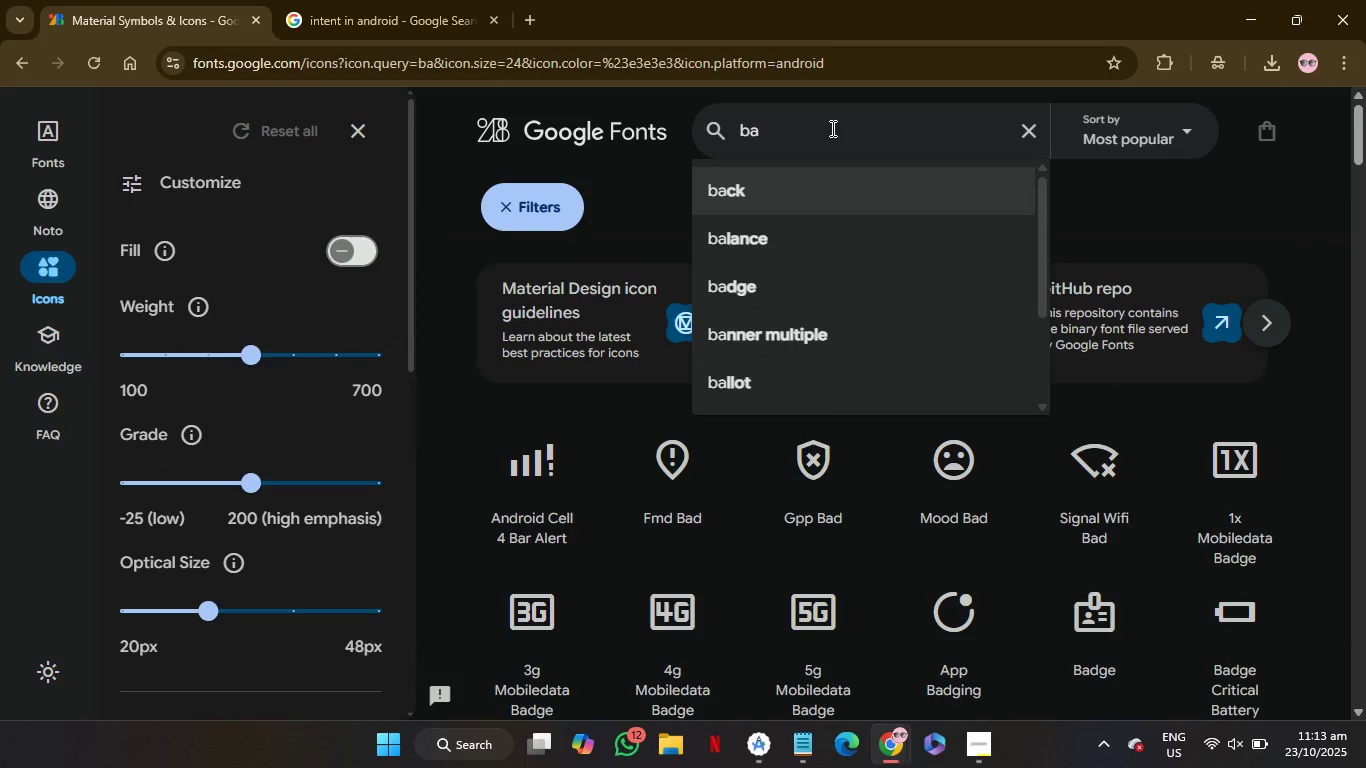 
key(Enter)
 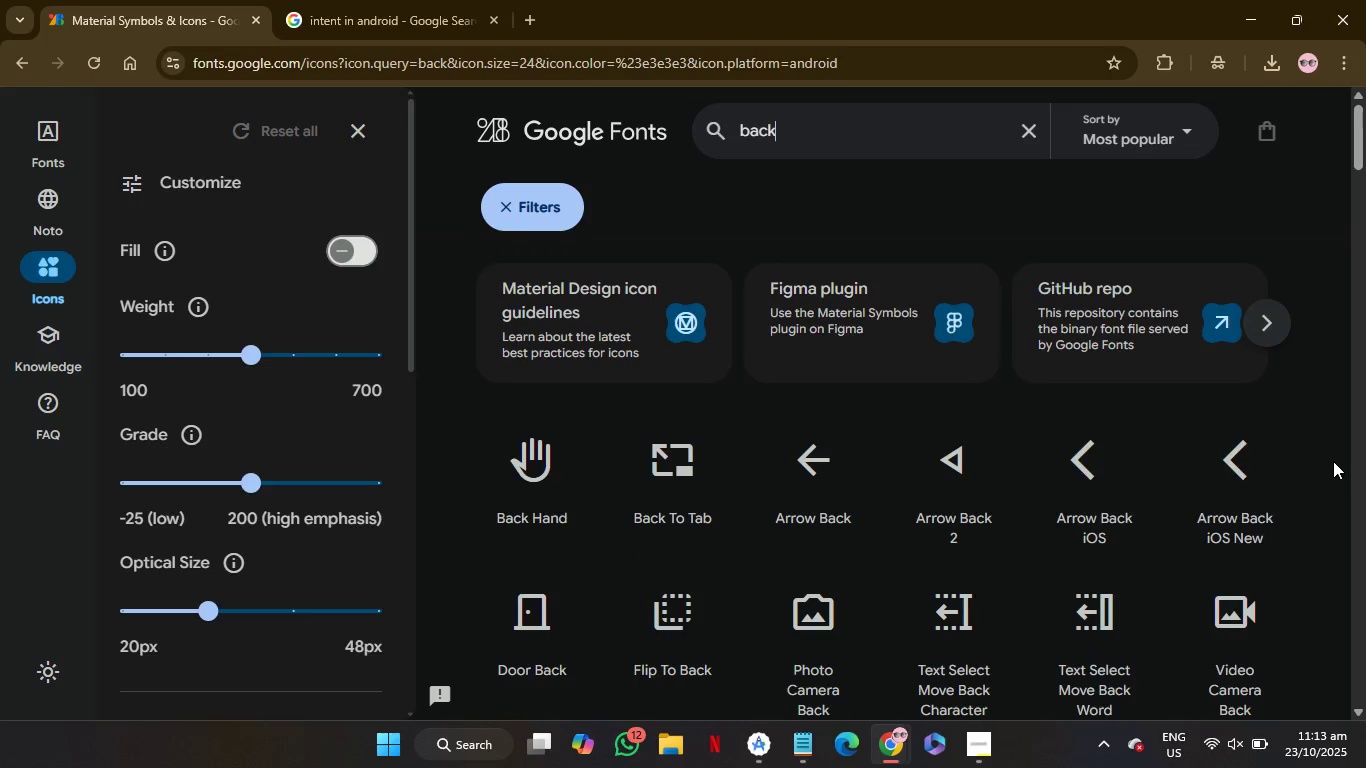 
wait(10.64)
 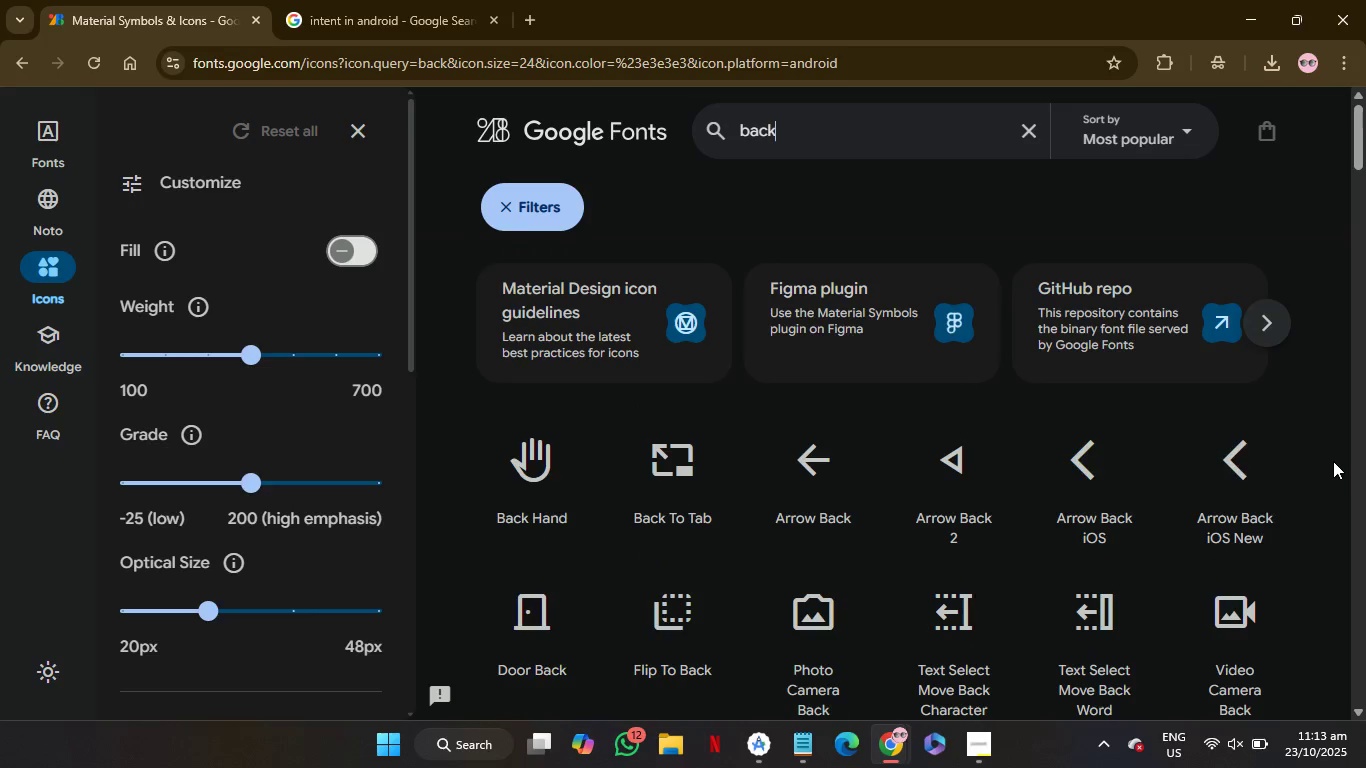 
left_click([1260, 483])
 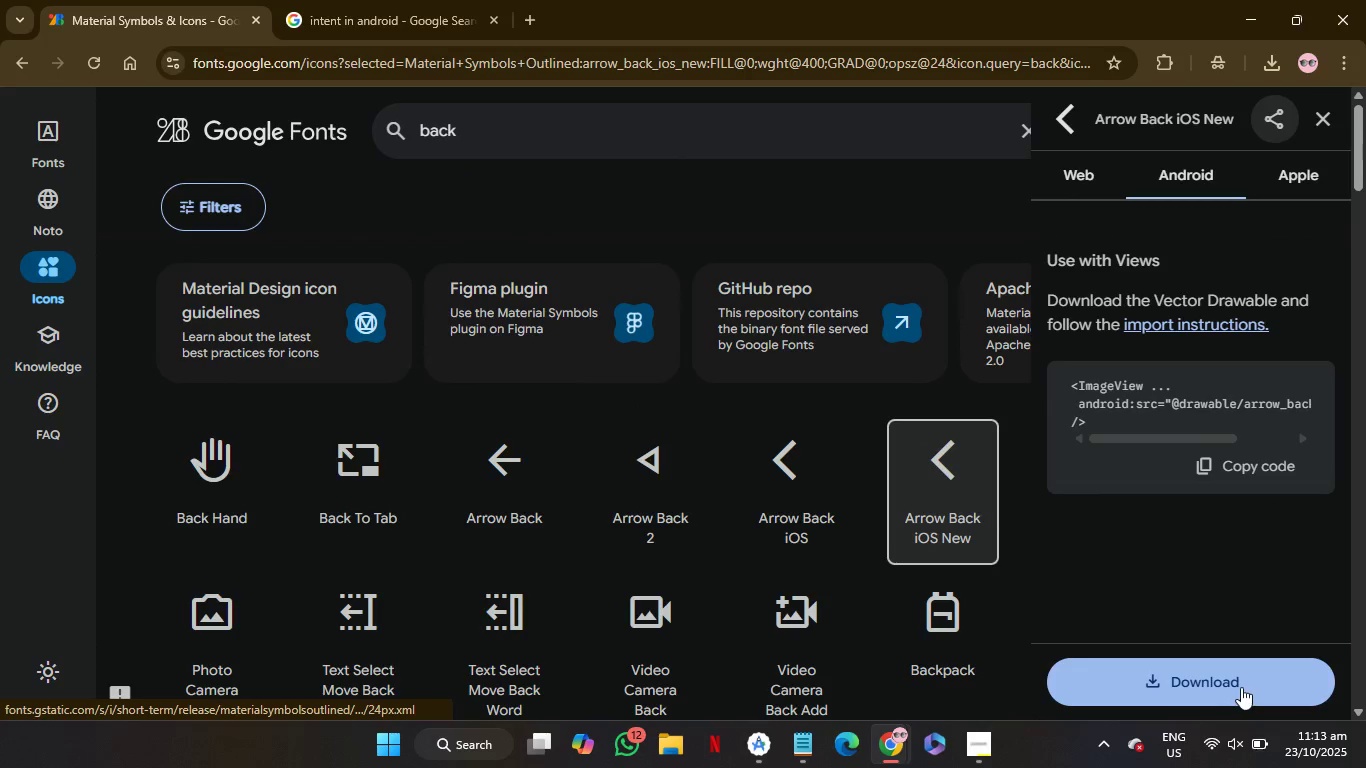 
left_click([1242, 686])
 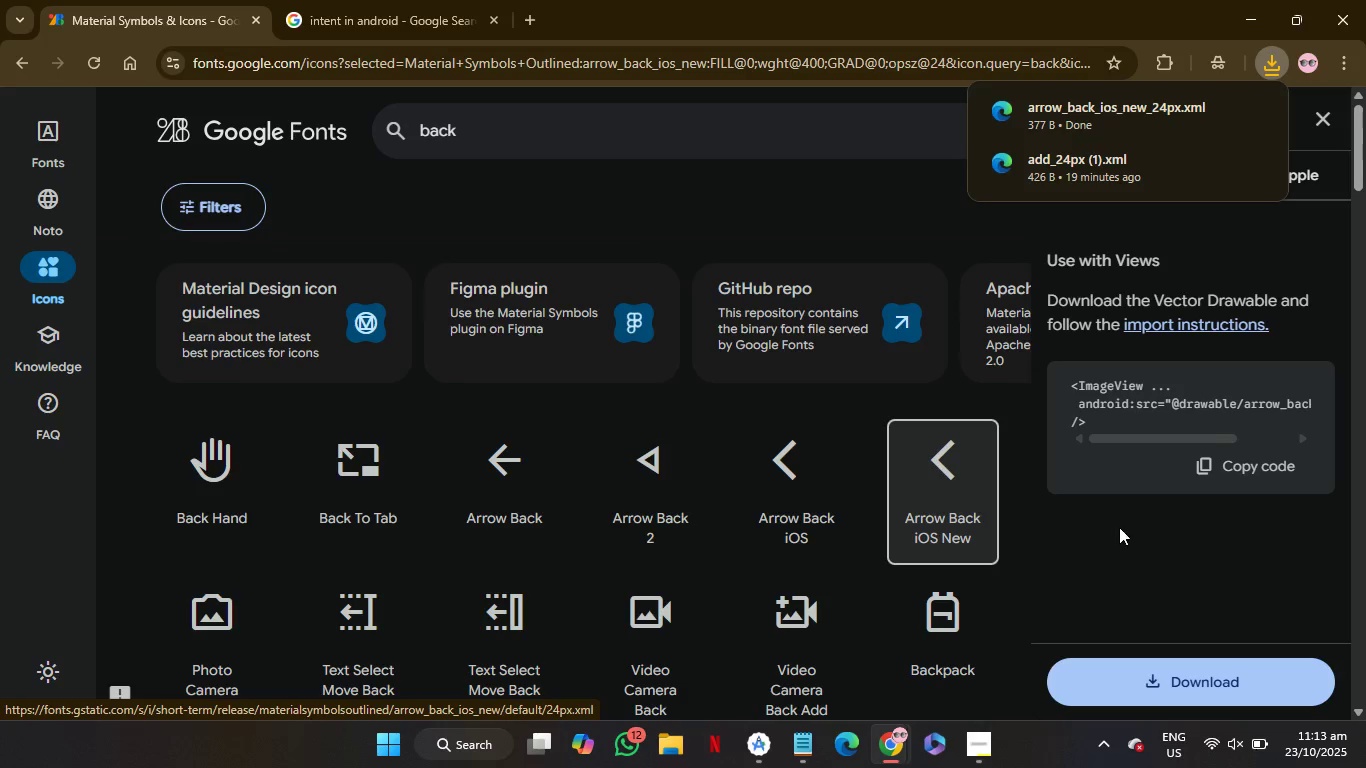 
wait(9.88)
 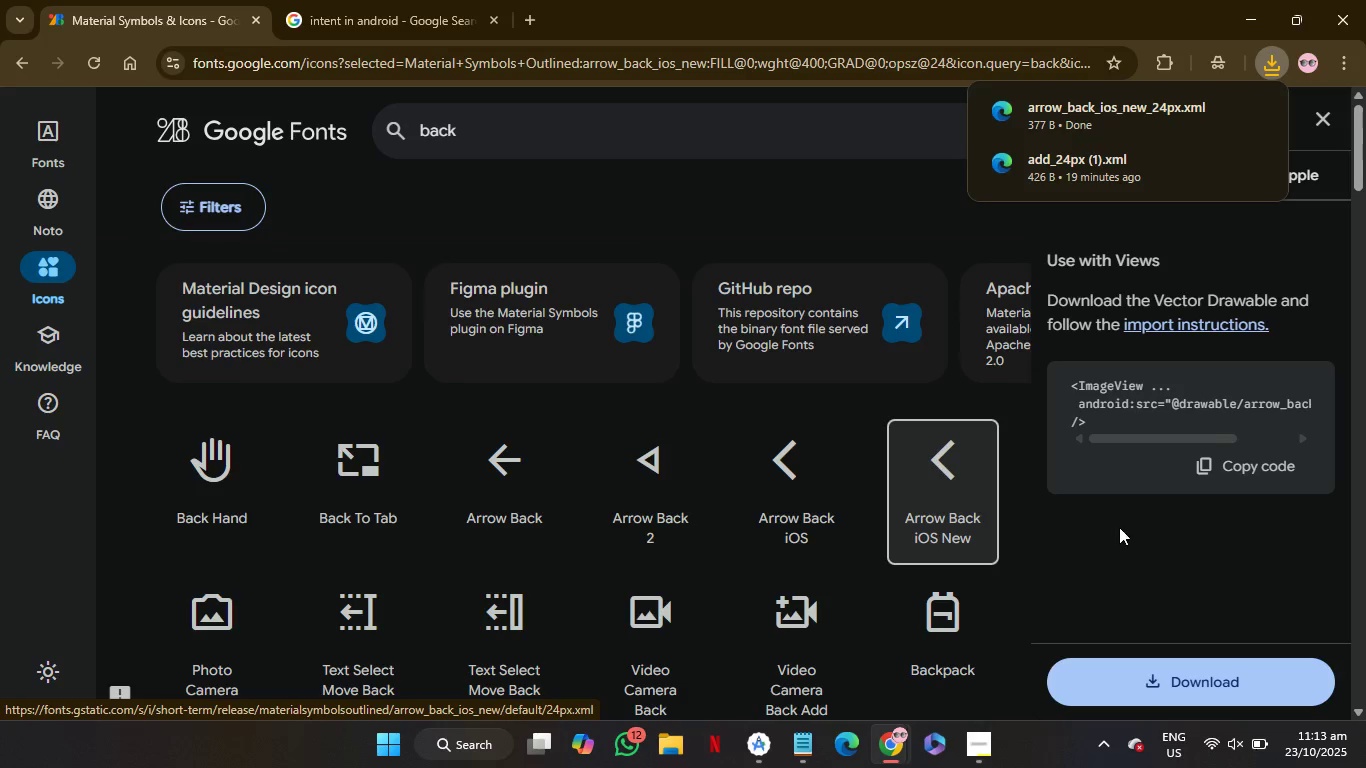 
left_click([822, 677])
 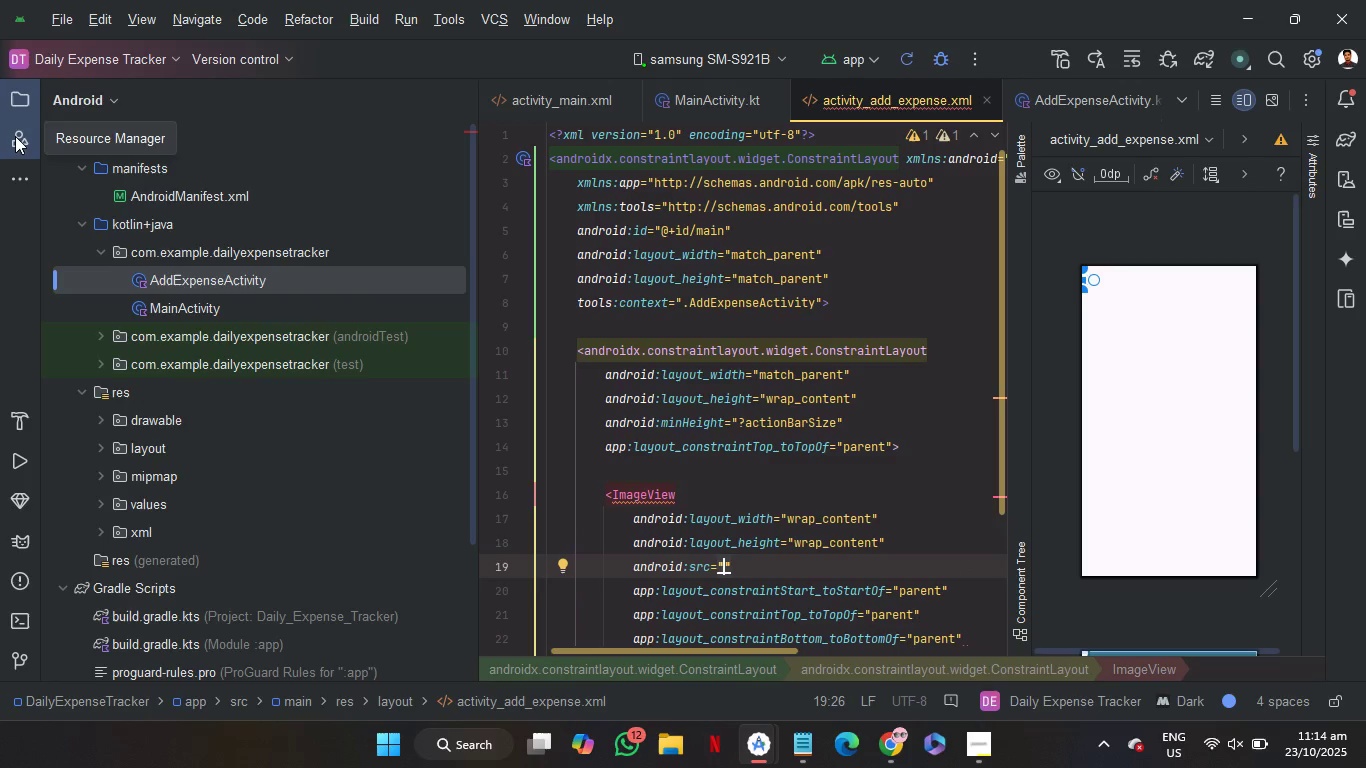 
left_click([15, 136])
 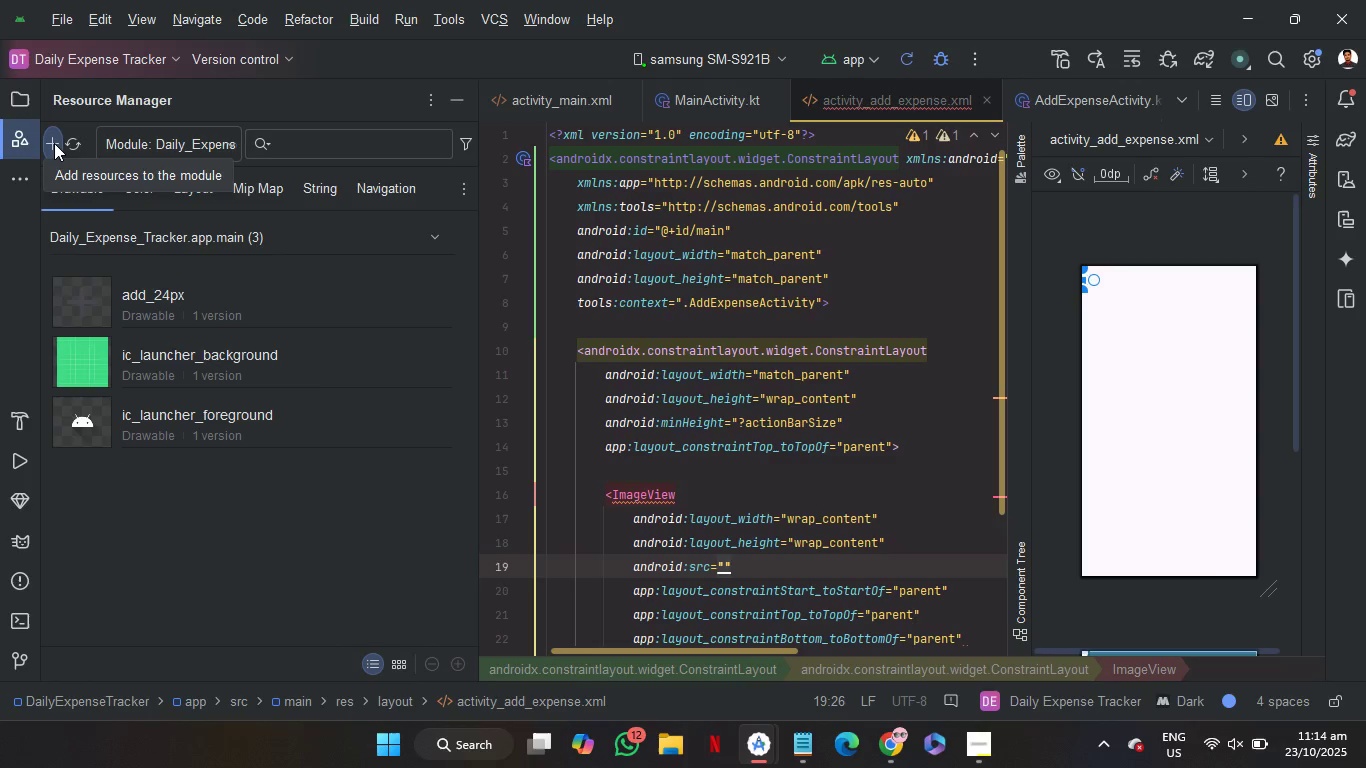 
left_click([54, 143])
 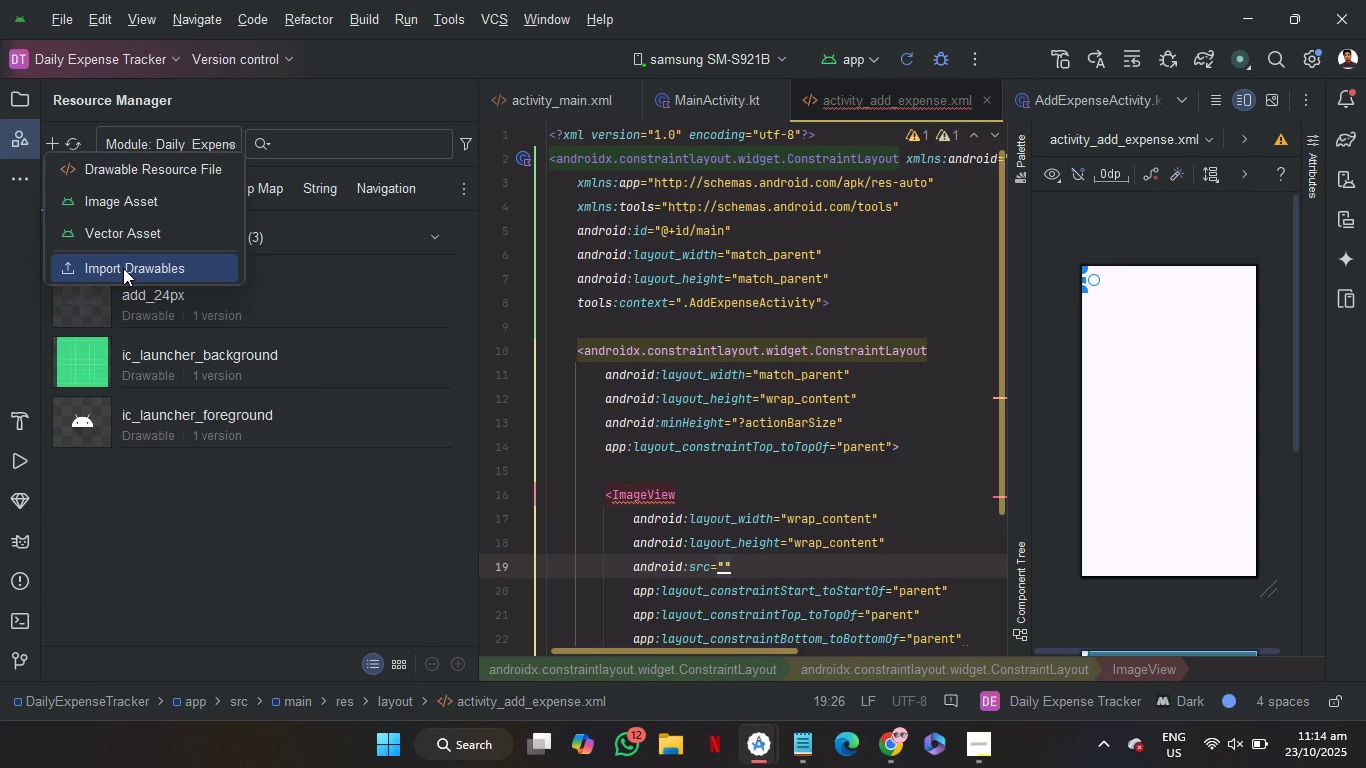 
left_click([123, 268])
 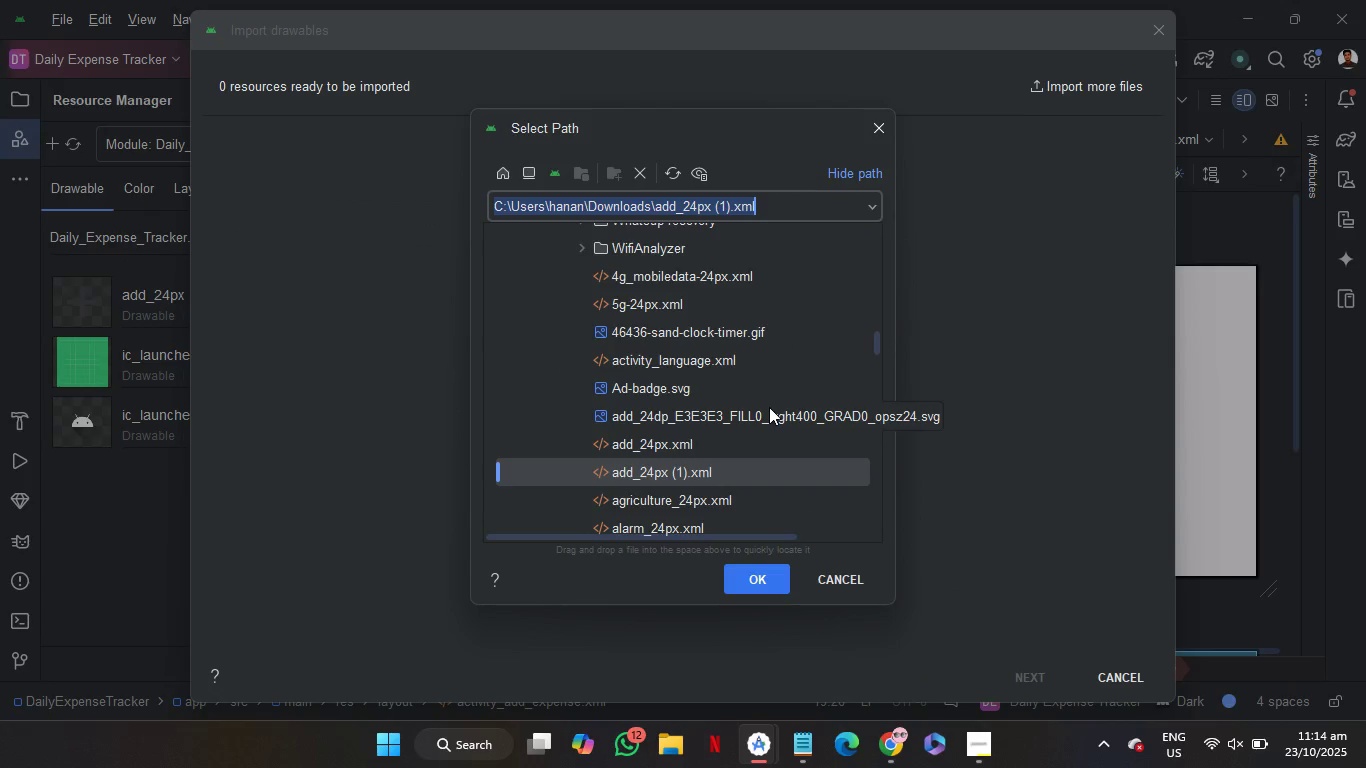 
scroll: coordinate [769, 407], scroll_direction: down, amount: 2.0
 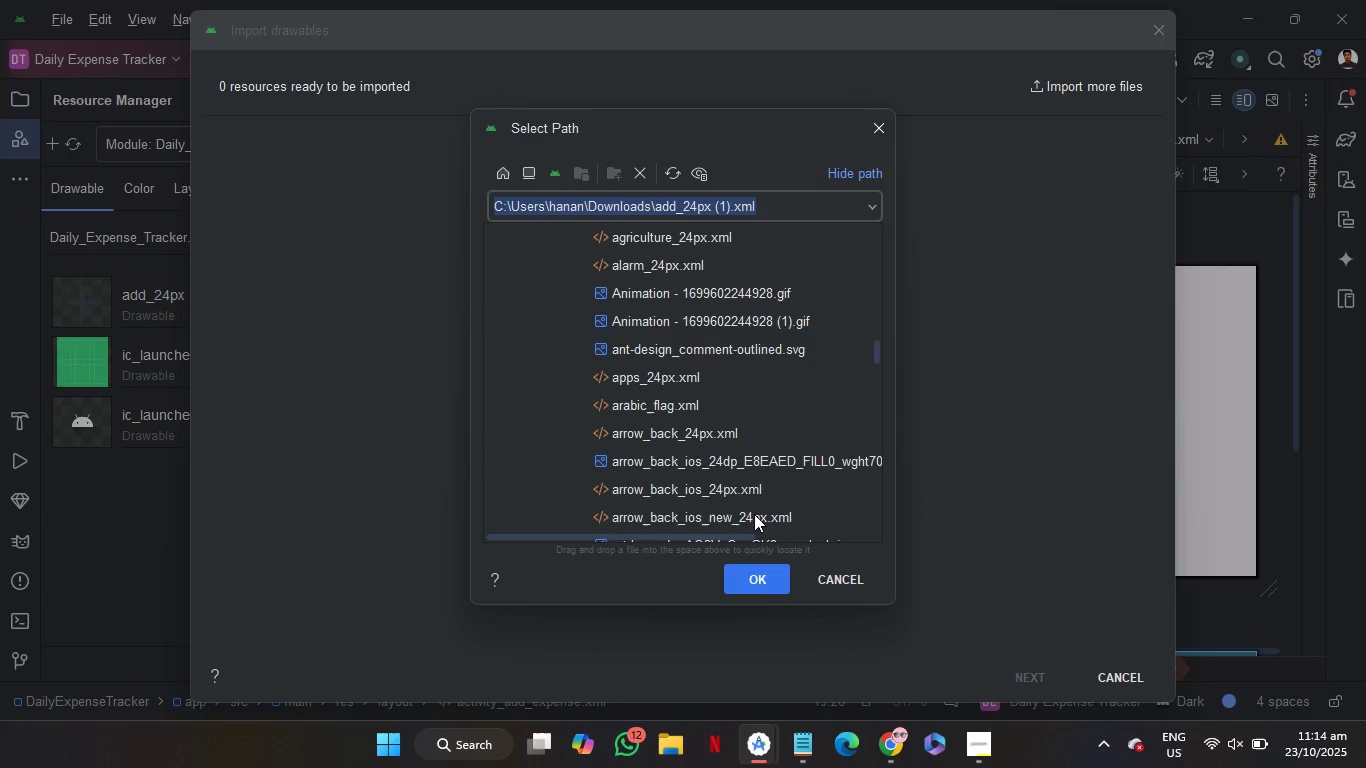 
left_click([754, 514])
 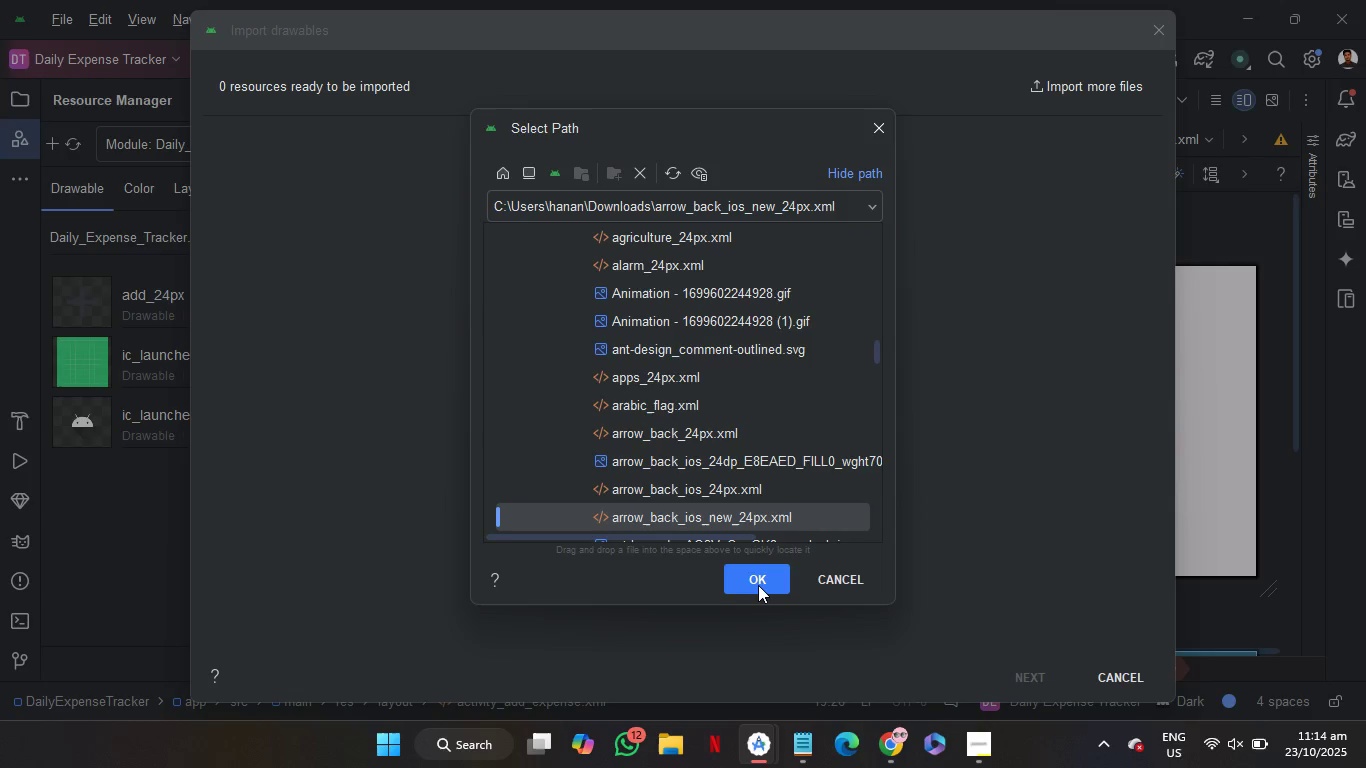 
left_click([758, 585])
 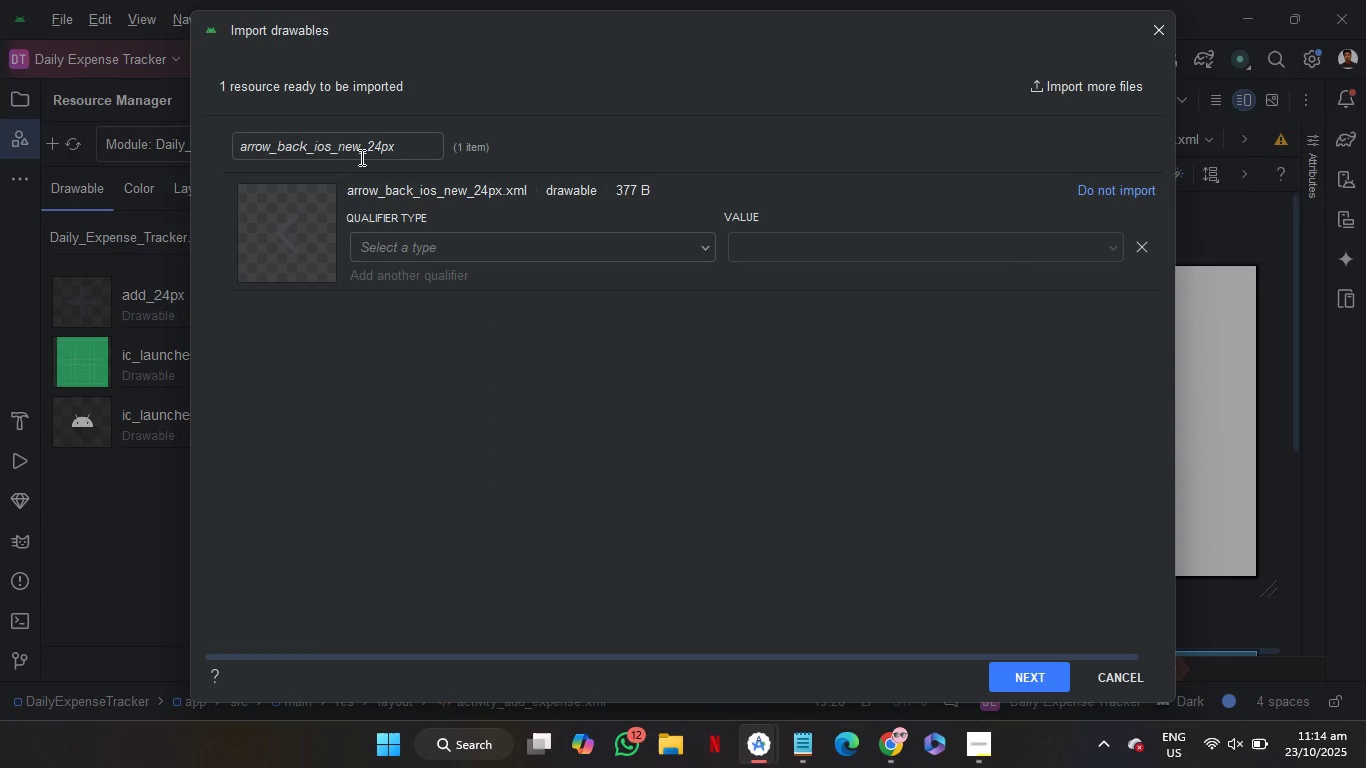 
left_click([360, 157])
 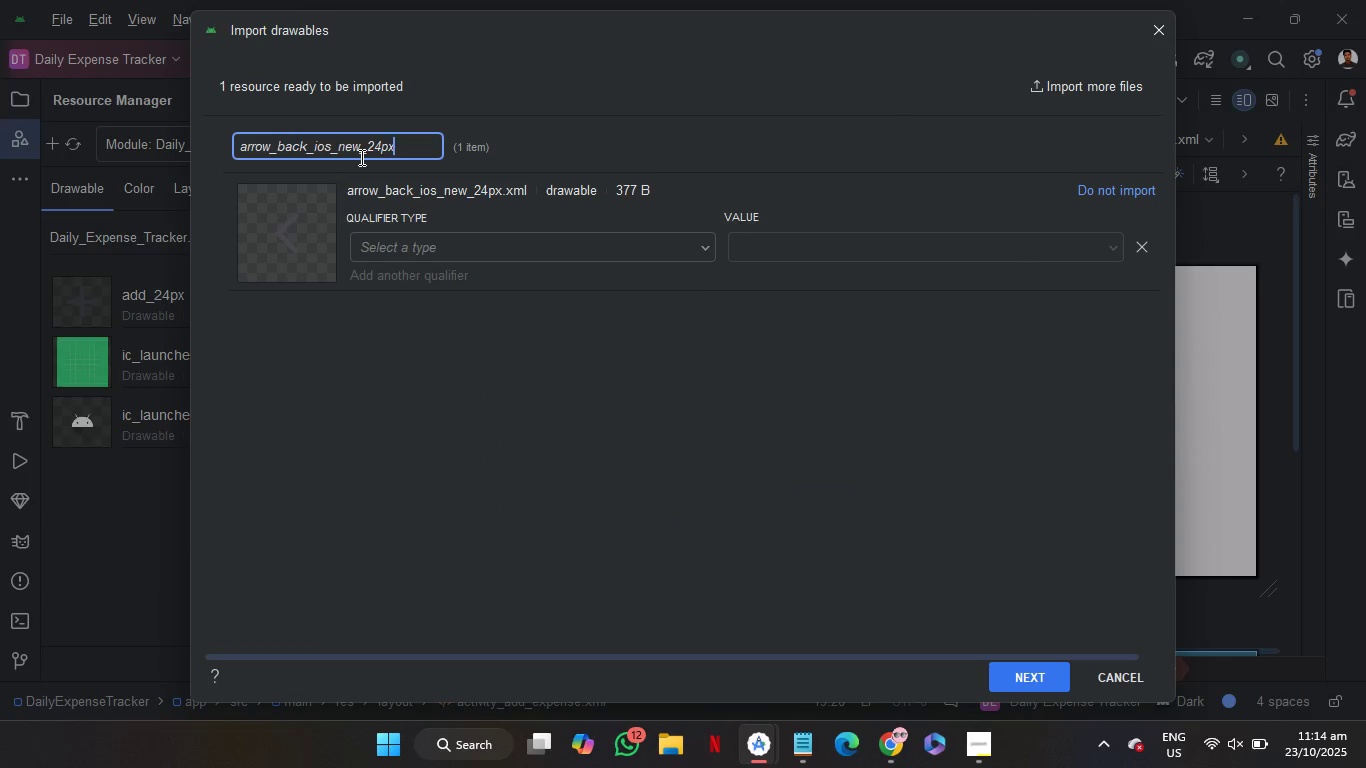 
hold_key(key=ArrowLeft, duration=0.74)
 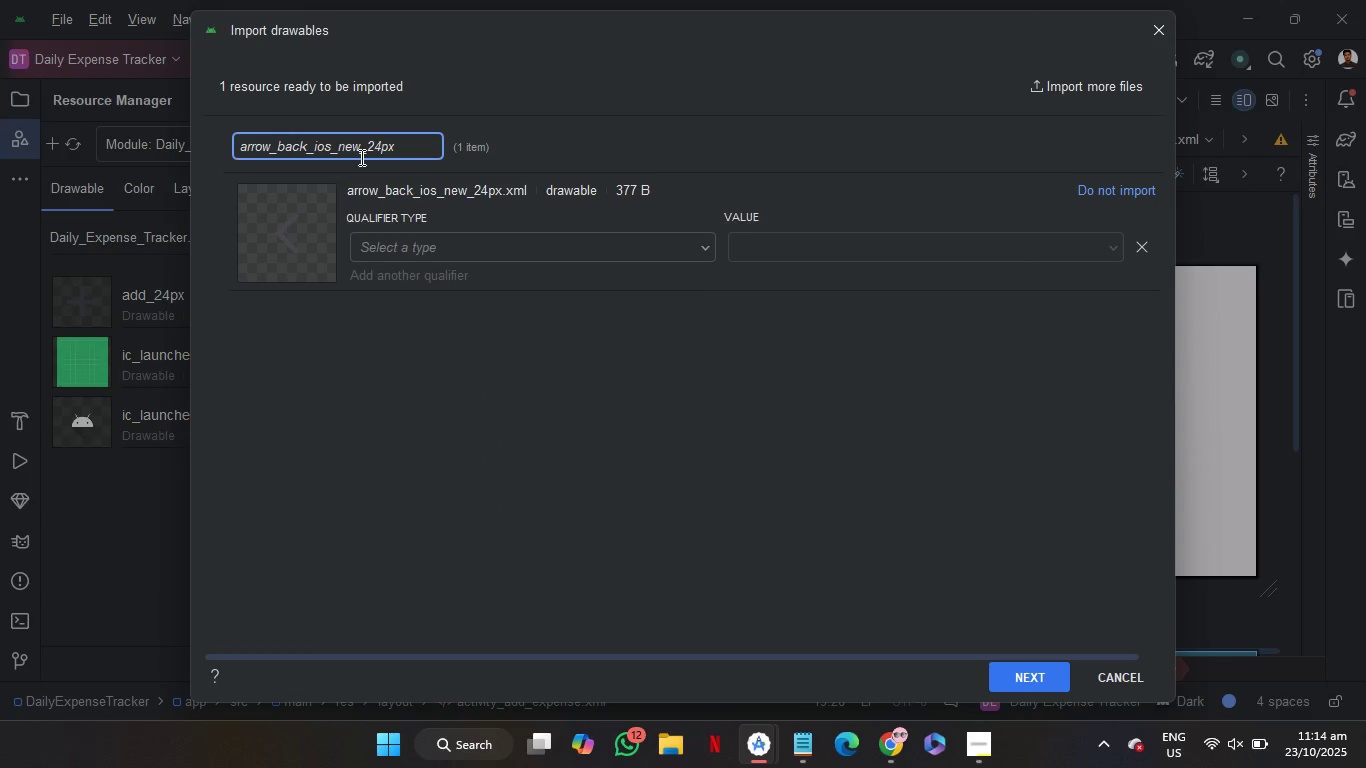 
key(ArrowRight)
 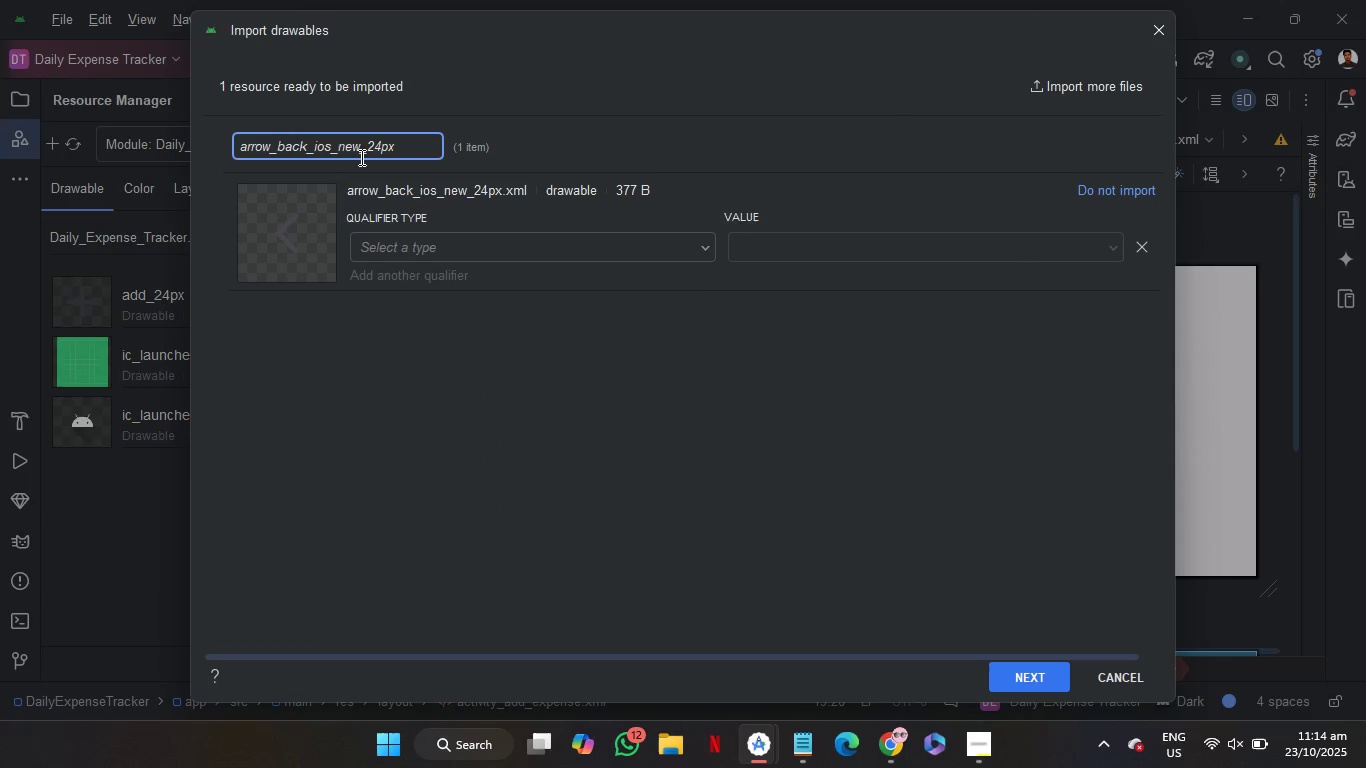 
key(ArrowLeft)
 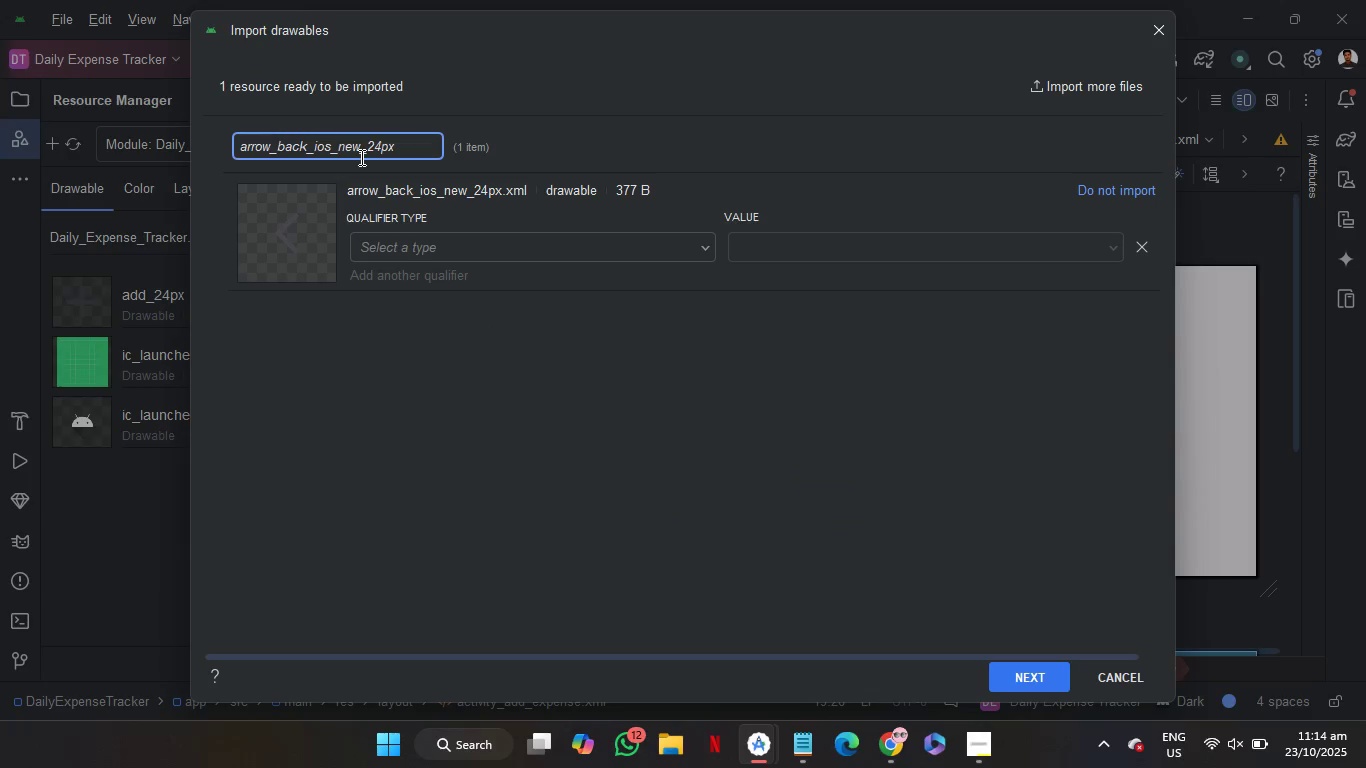 
hold_key(key=ArrowLeft, duration=0.73)
 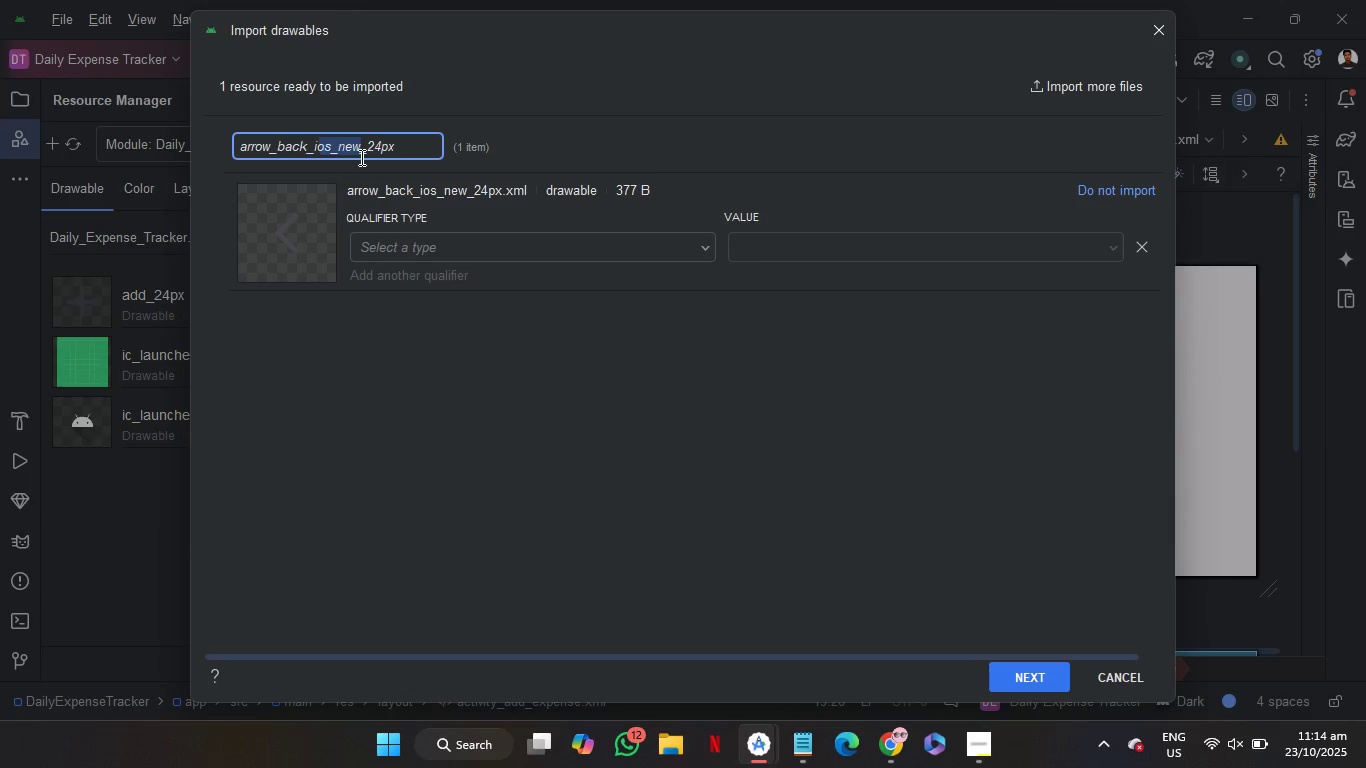 
key(Shift+ArrowLeft)
 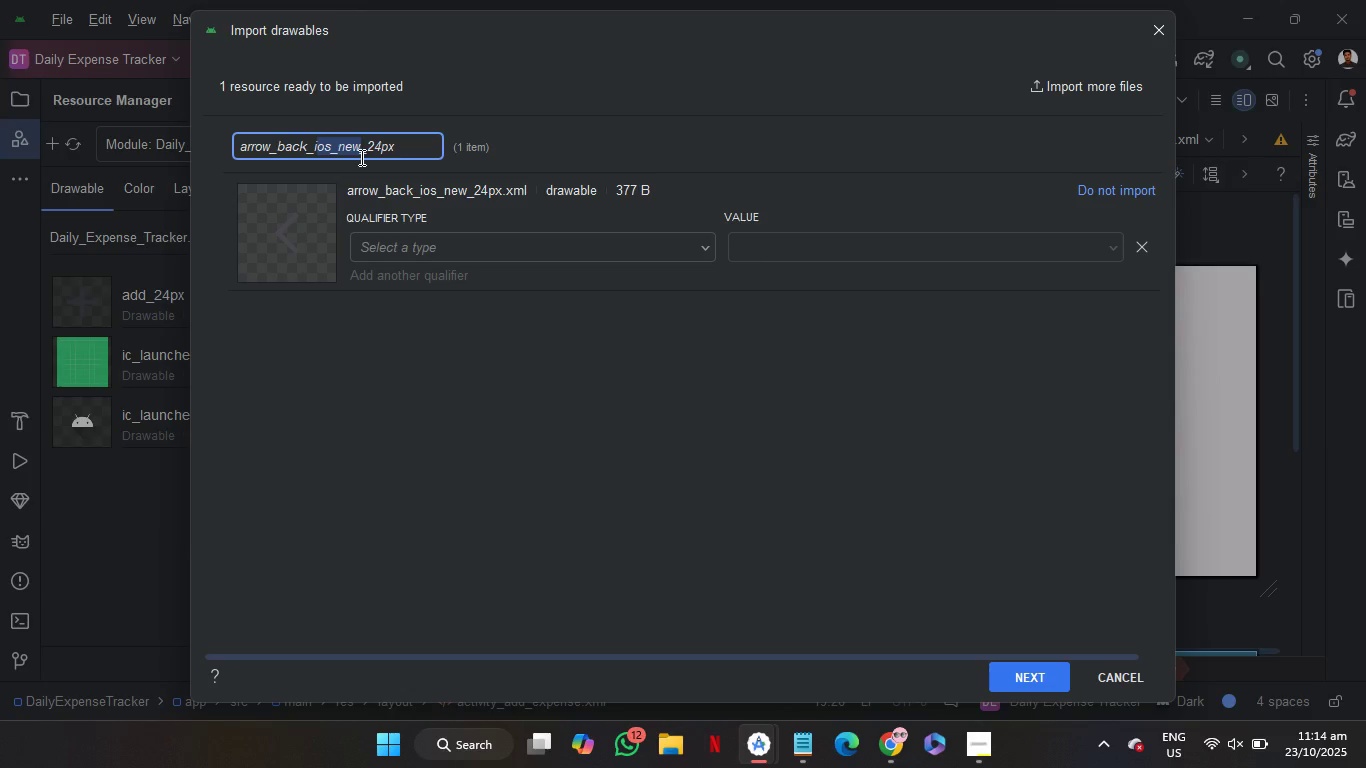 
key(Backspace)
 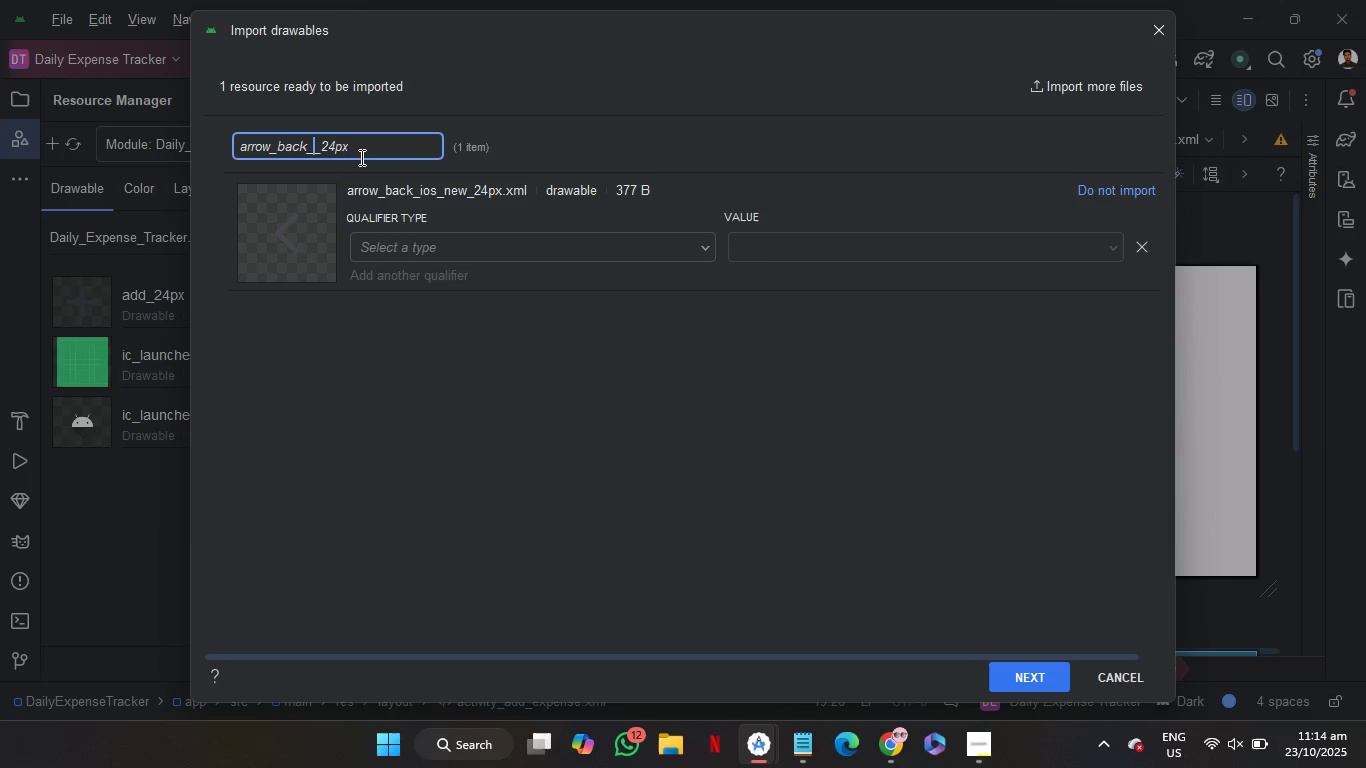 
key(Backspace)
 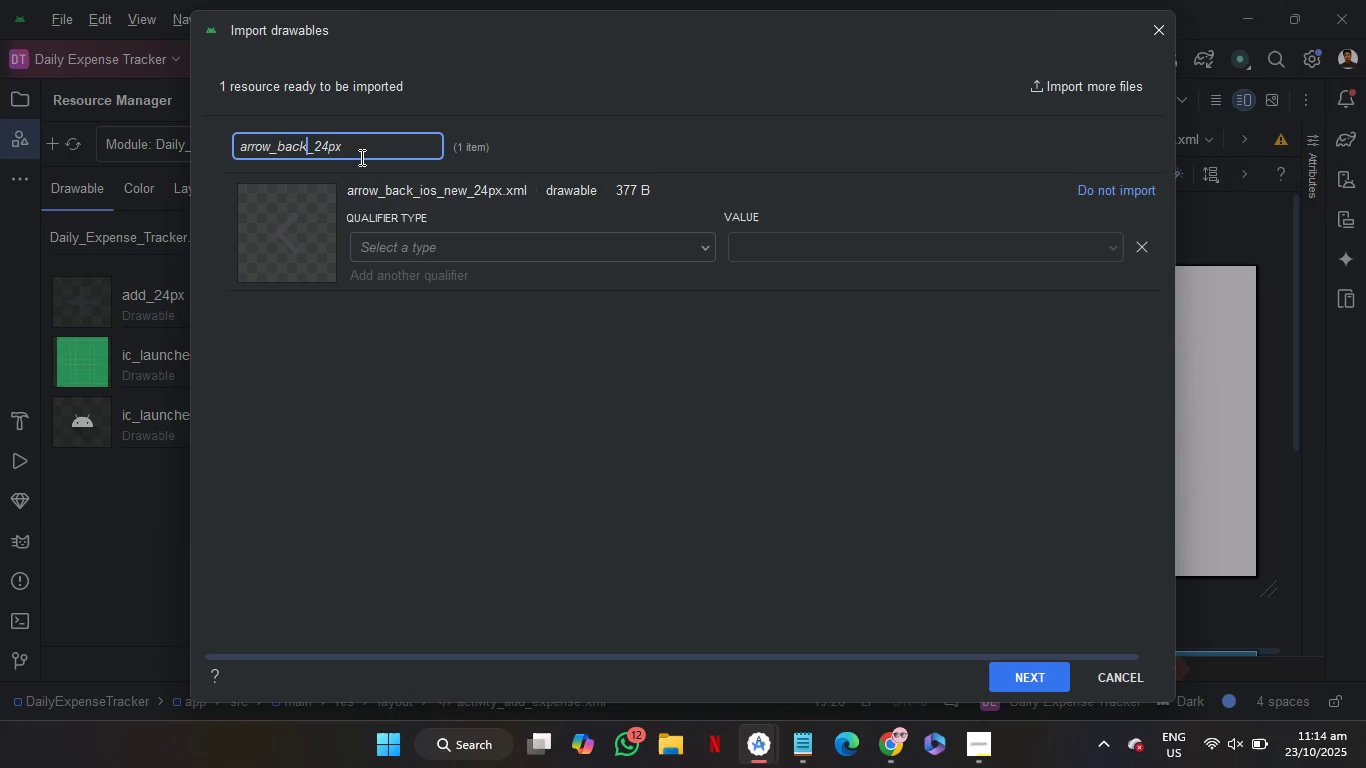 
key(Backspace)
 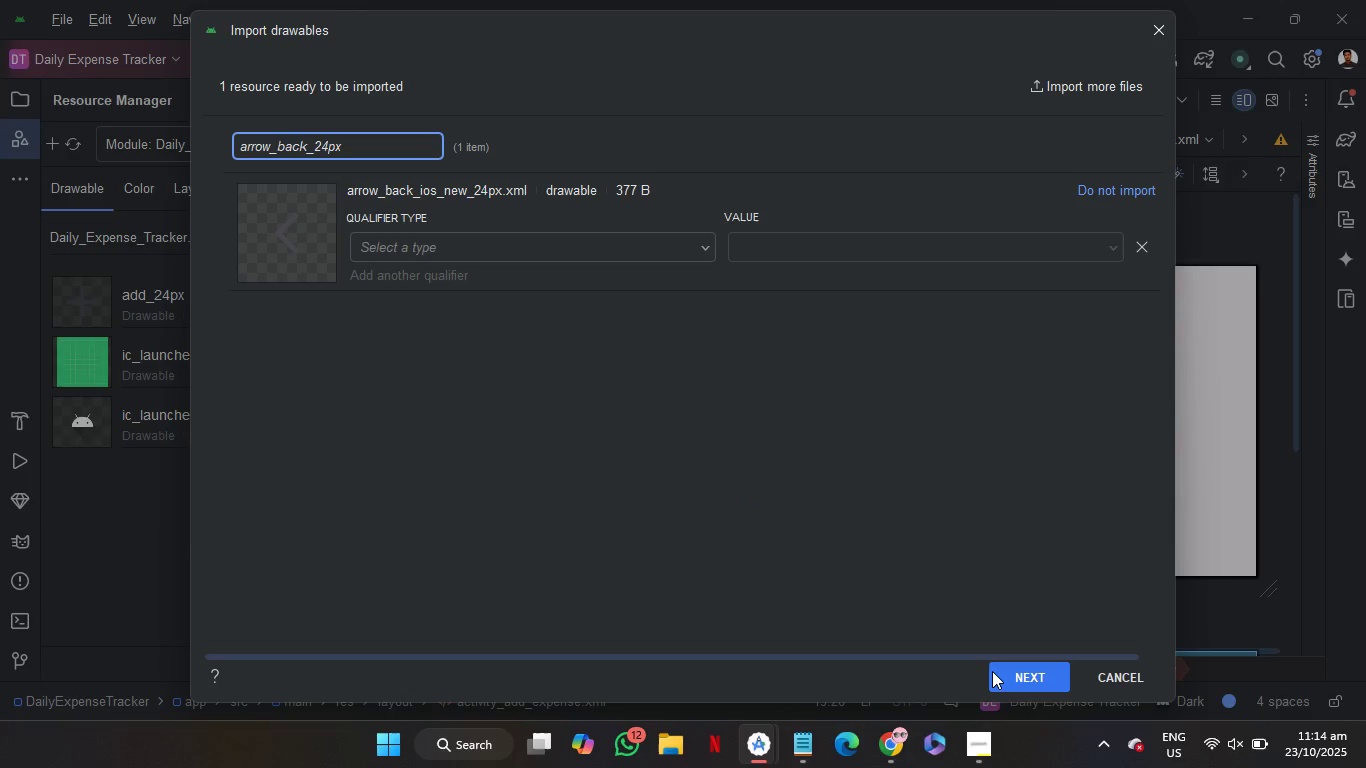 
left_click([995, 672])
 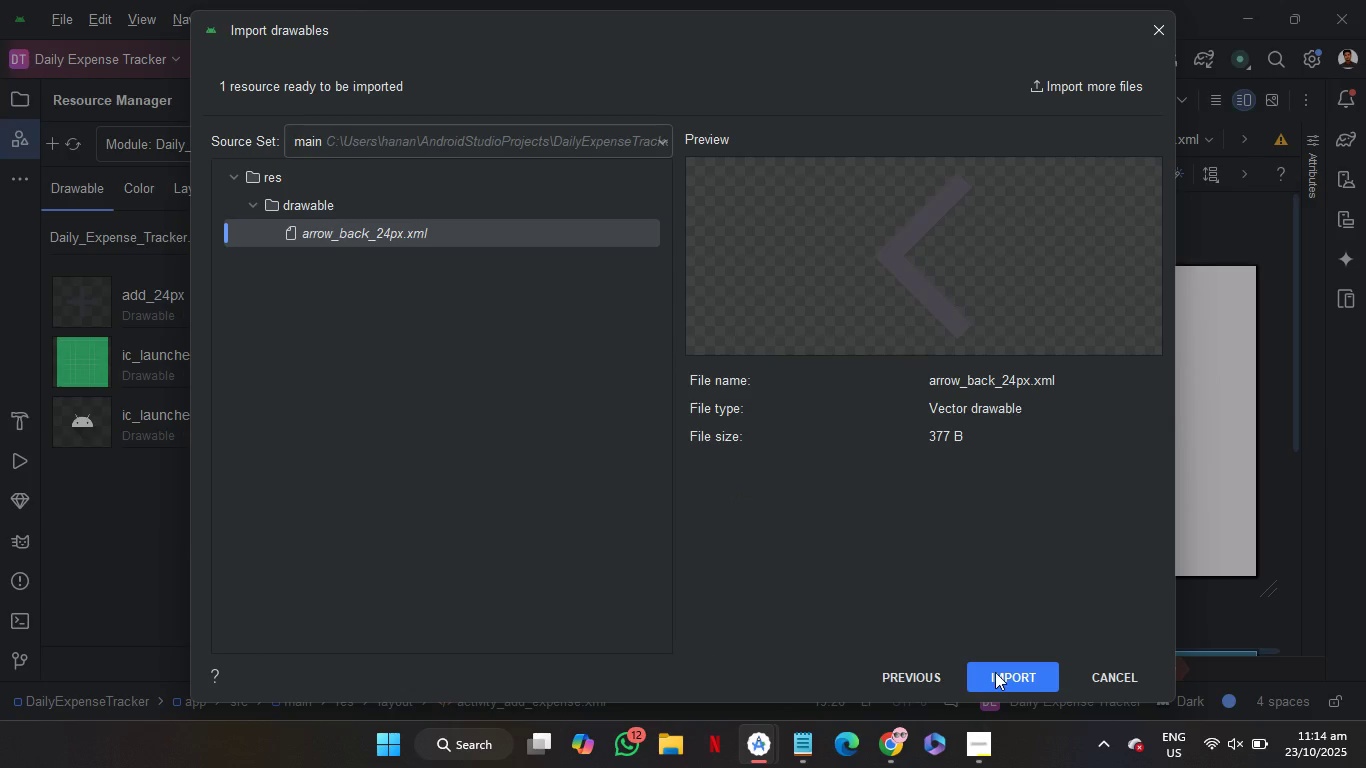 
left_click([995, 672])
 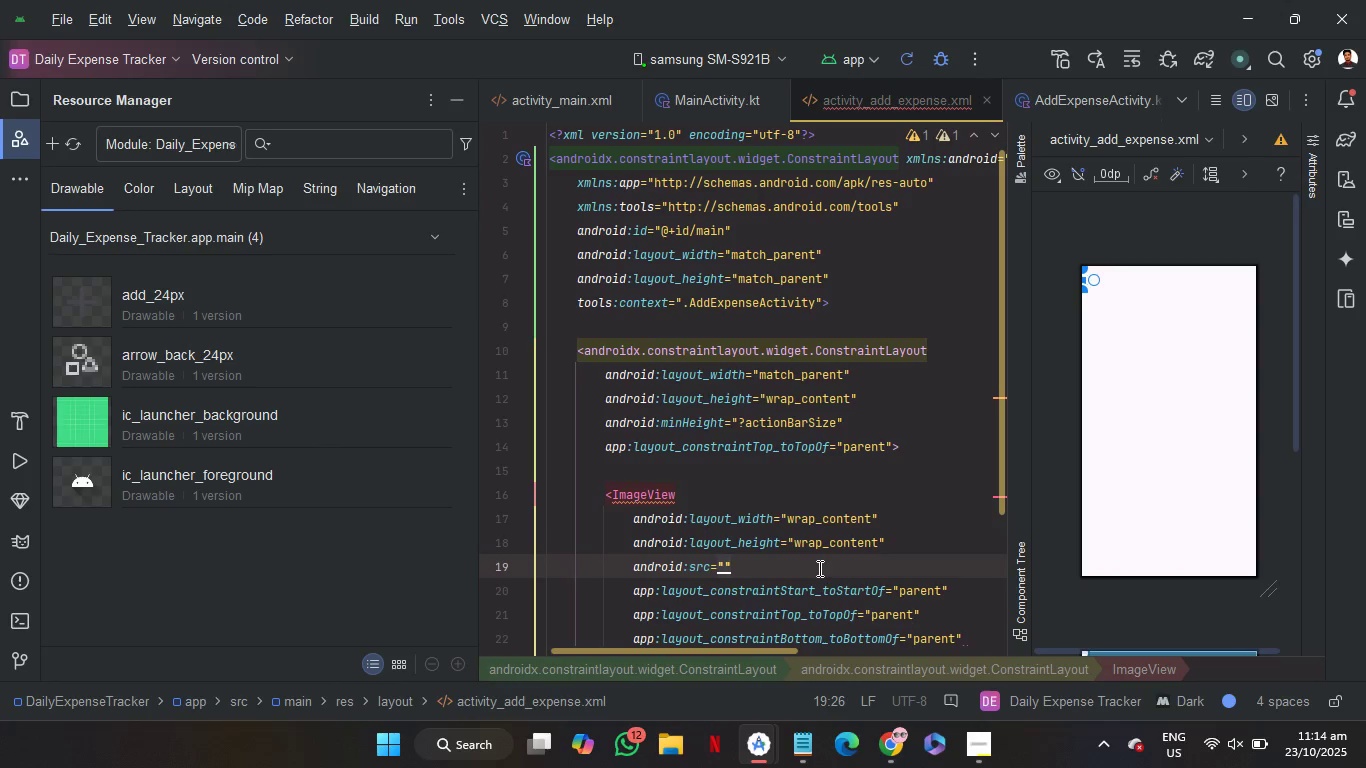 
left_click([785, 568])
 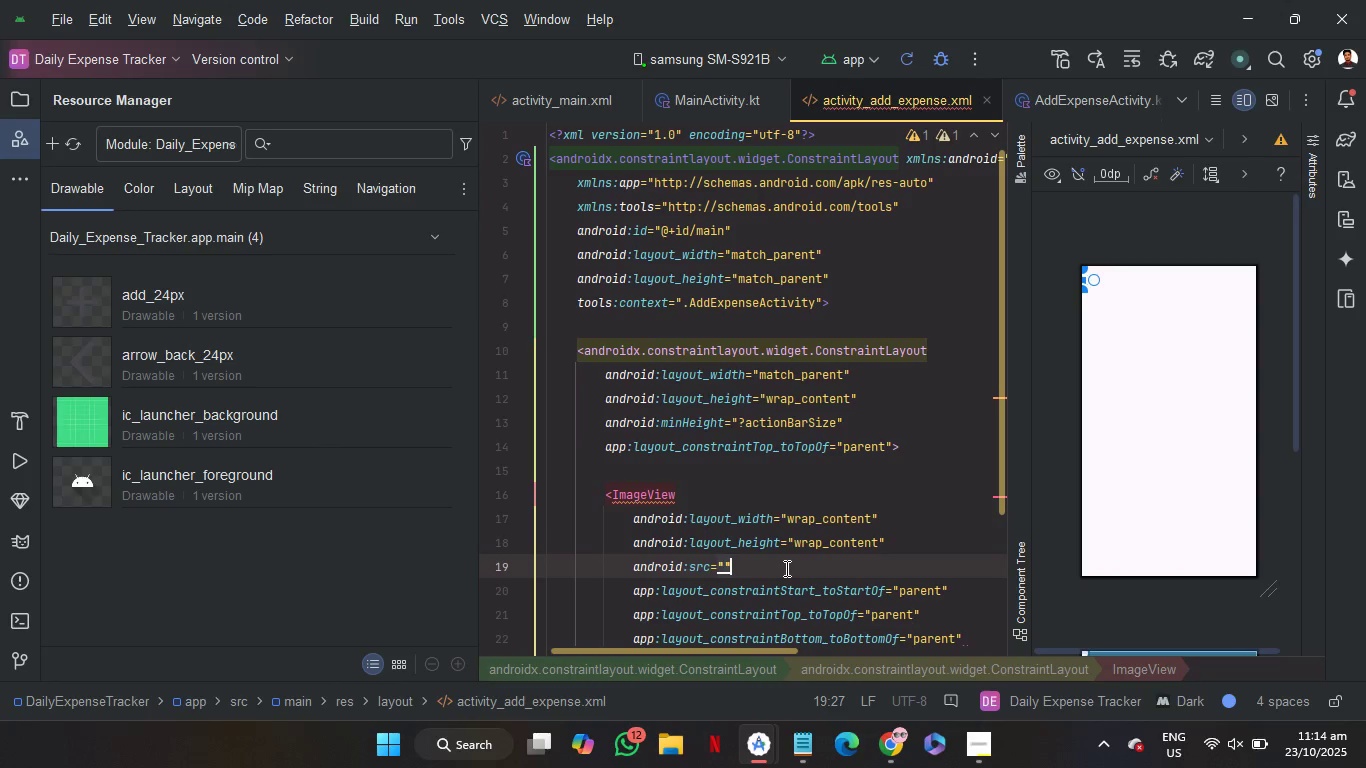 
key(PageUp)
 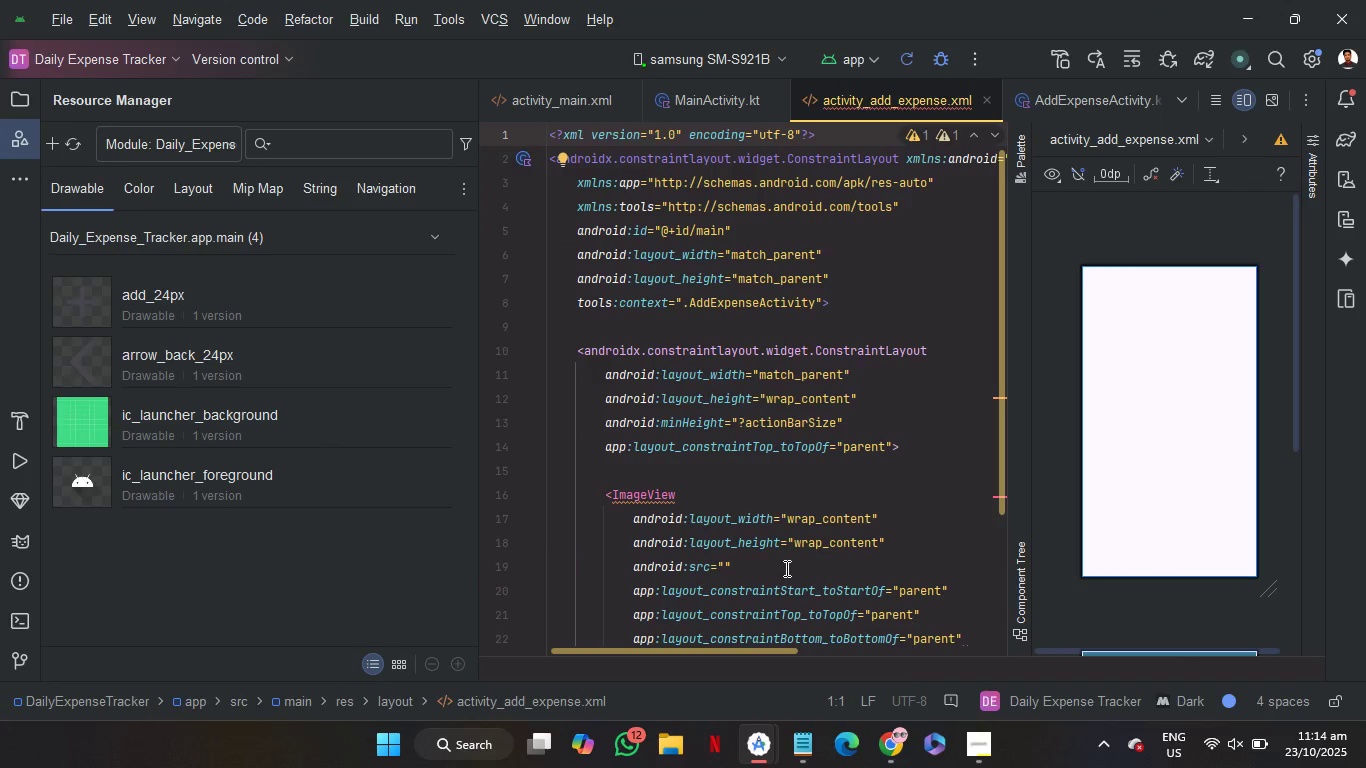 
left_click([785, 568])
 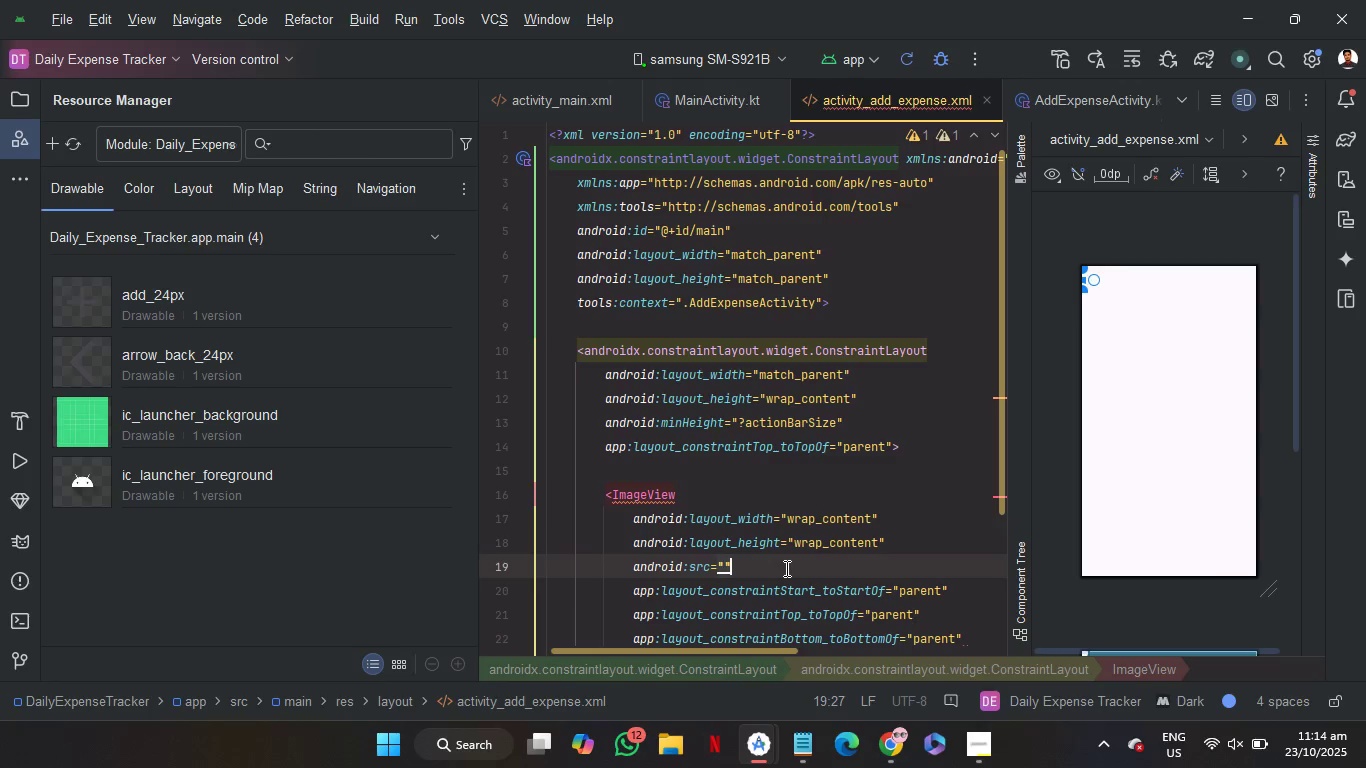 
key(ArrowLeft)
 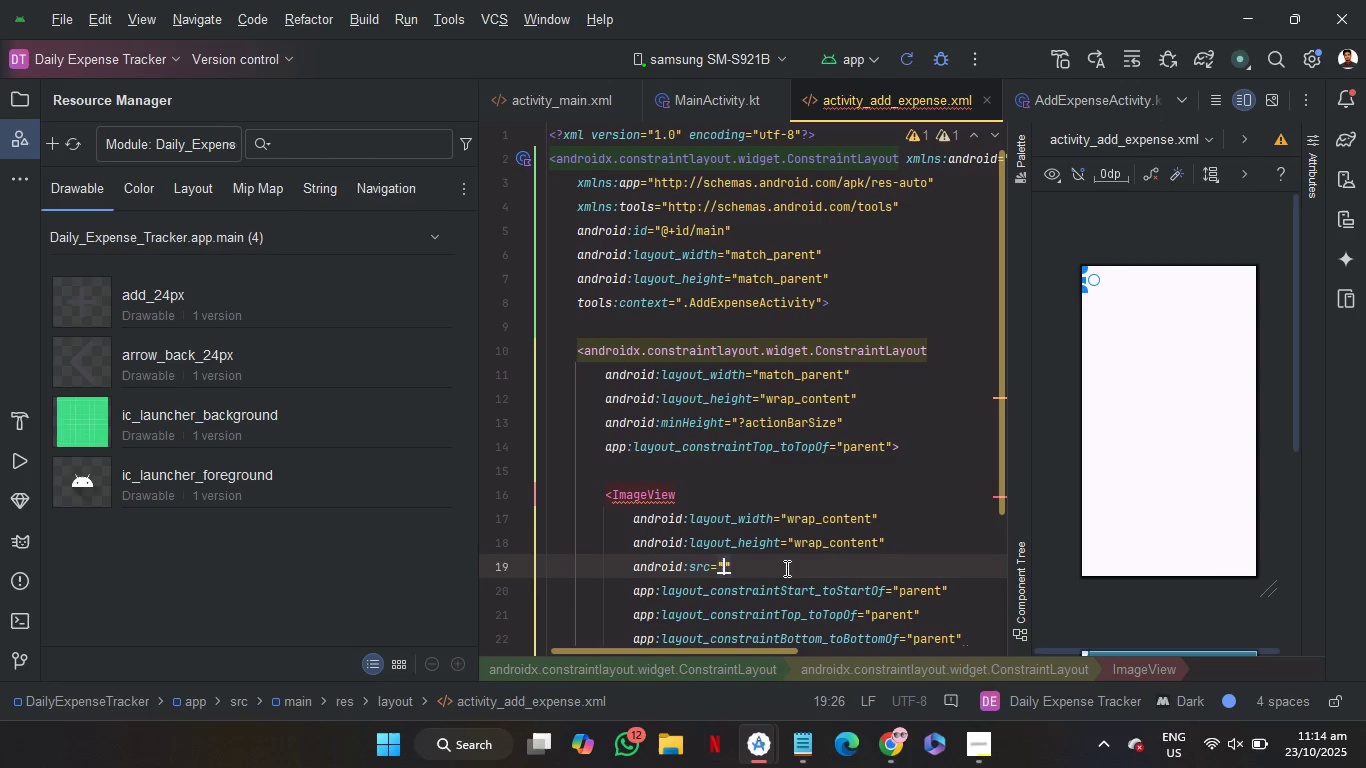 
key(A)
 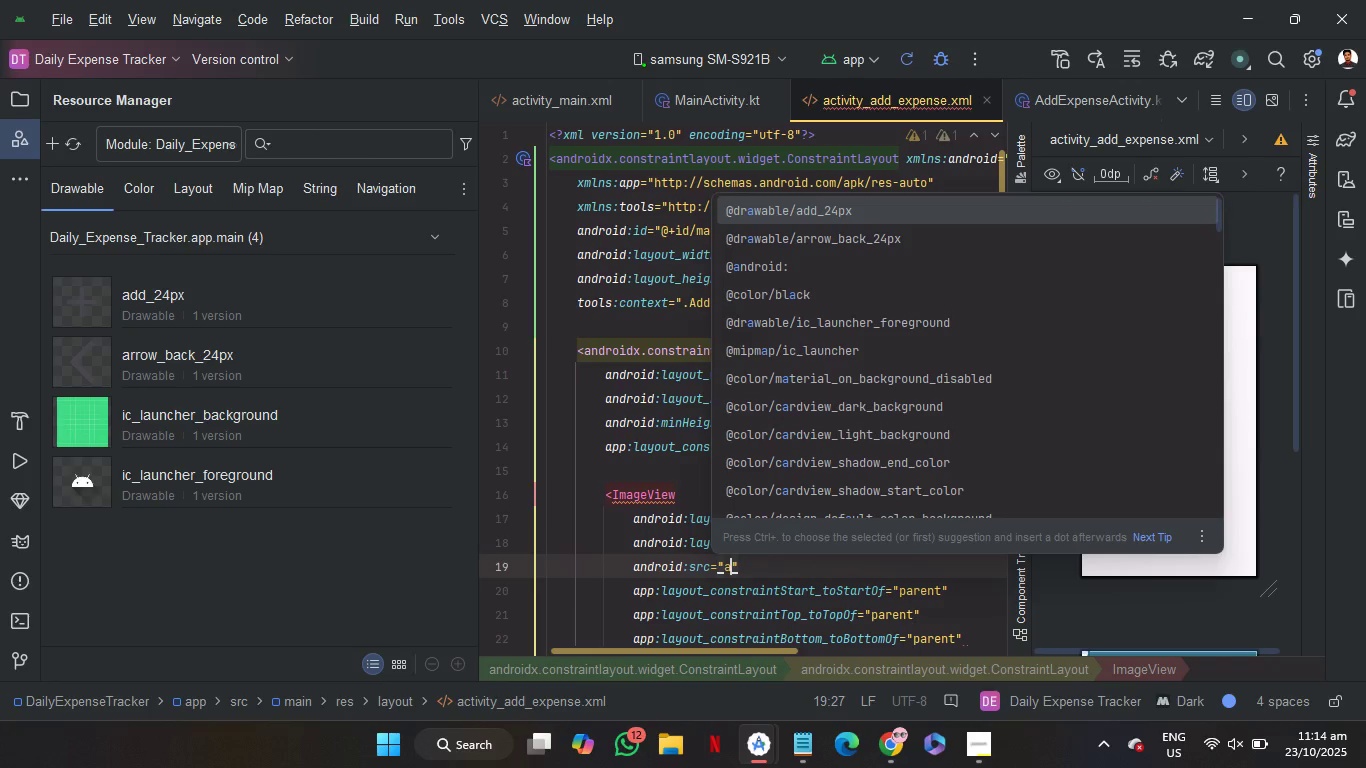 
key(ArrowDown)
 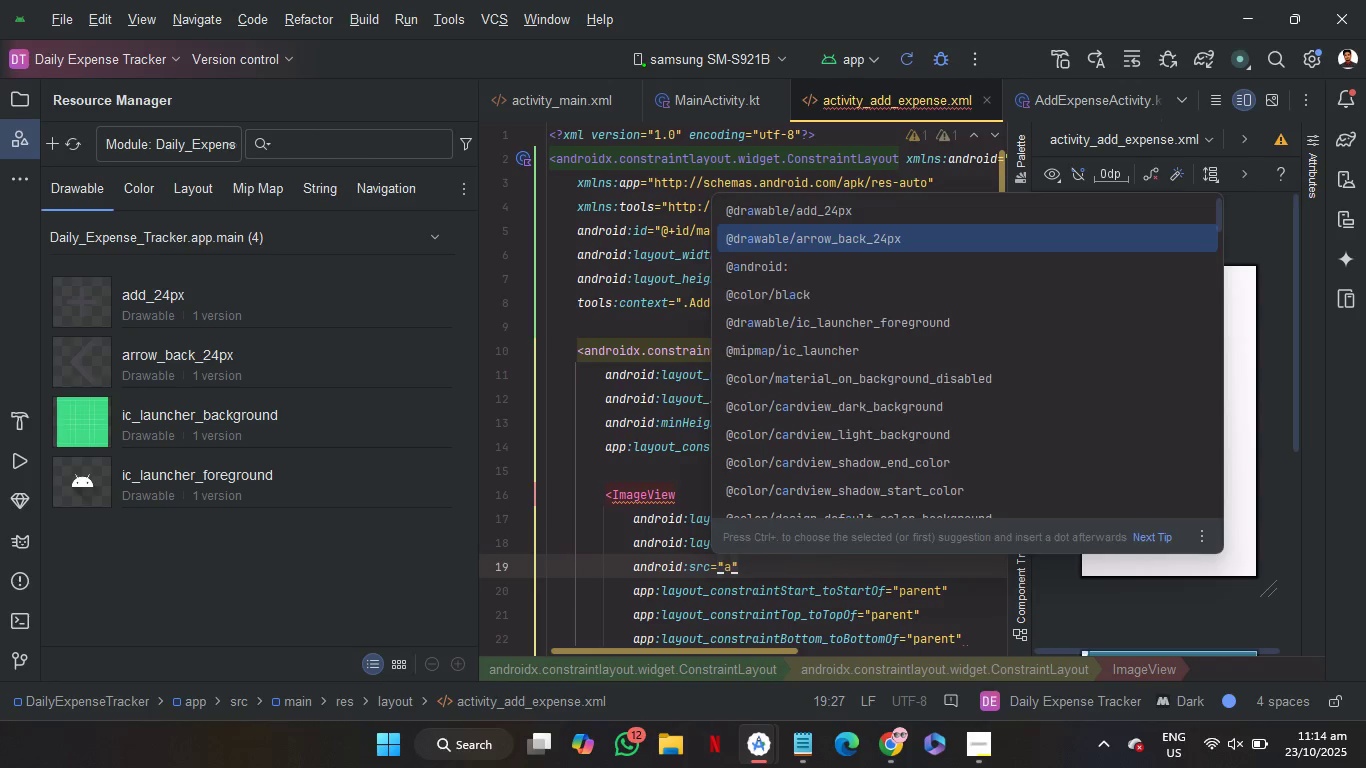 
key(Enter)
 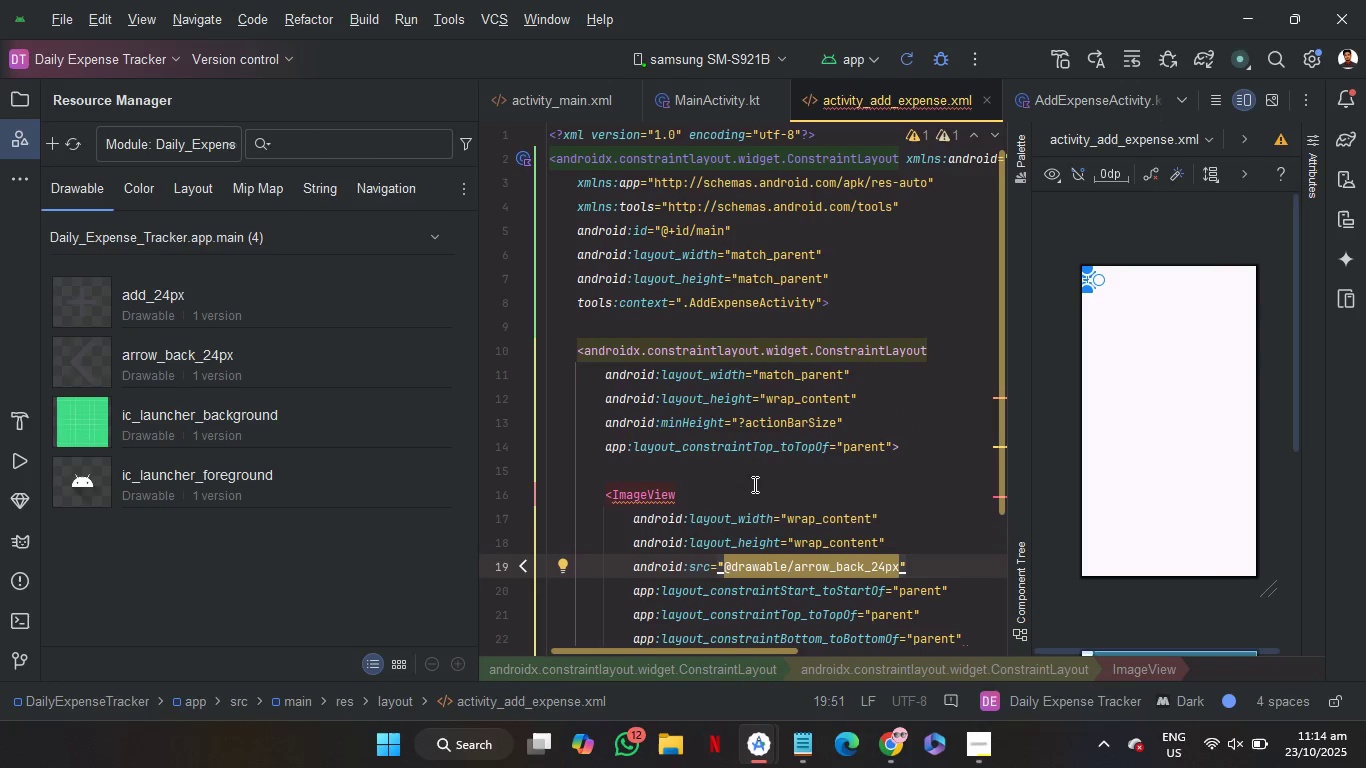 
left_click([748, 468])
 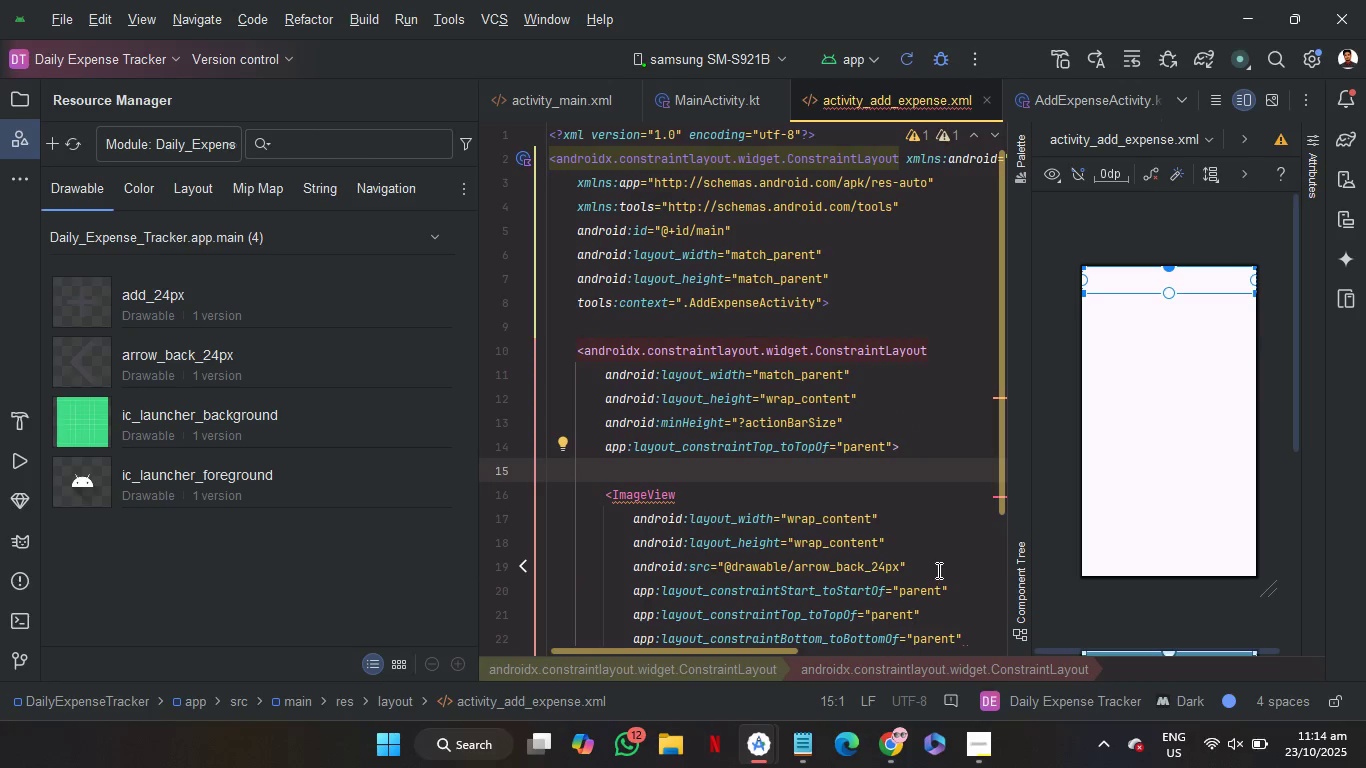 
scroll: coordinate [937, 568], scroll_direction: down, amount: 1.0
 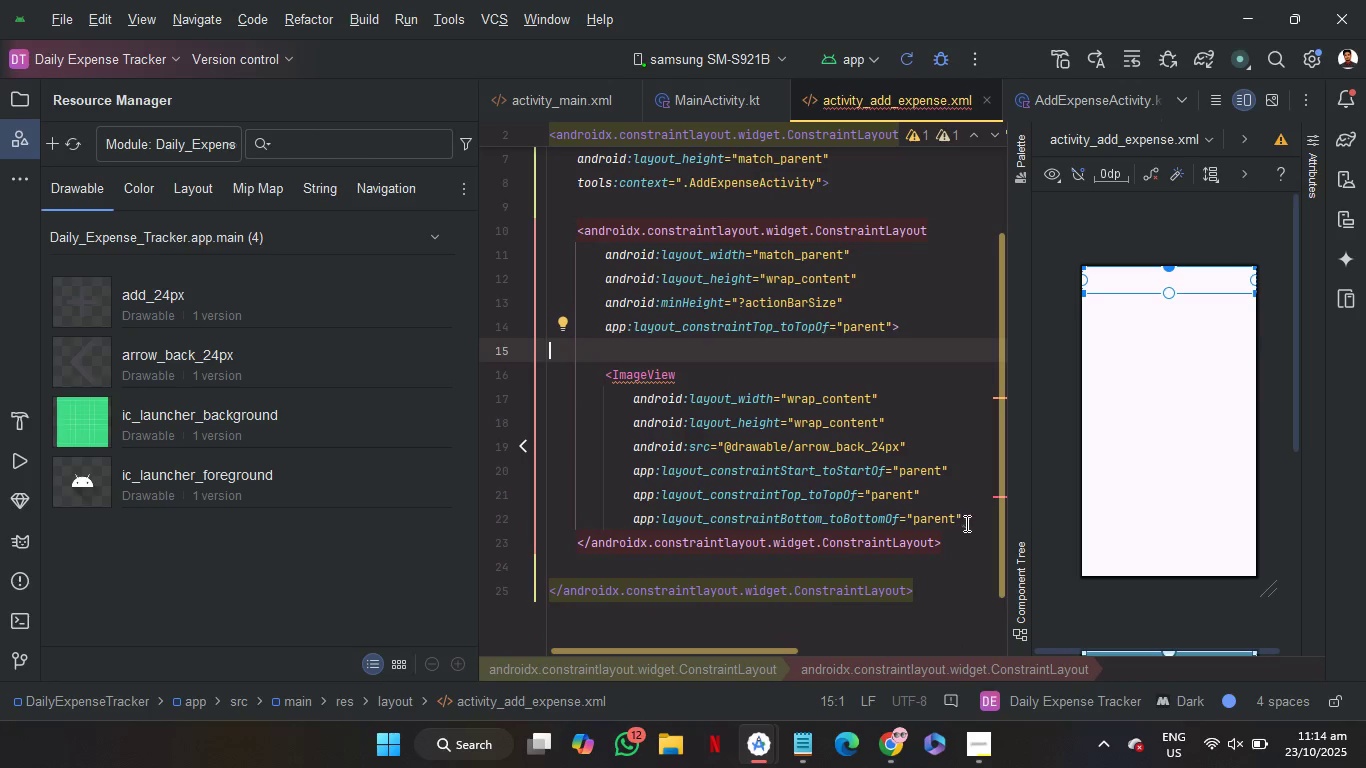 
left_click([976, 519])
 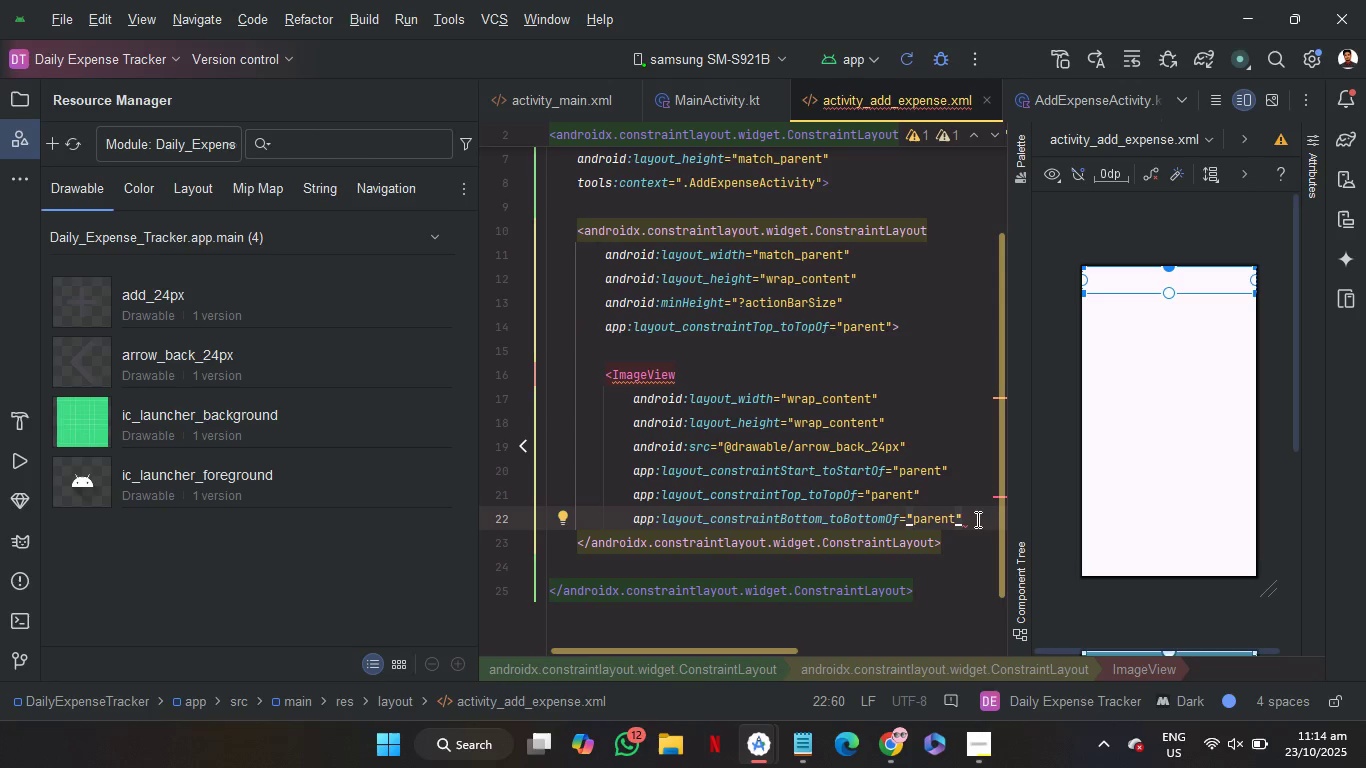 
key(Slash)
 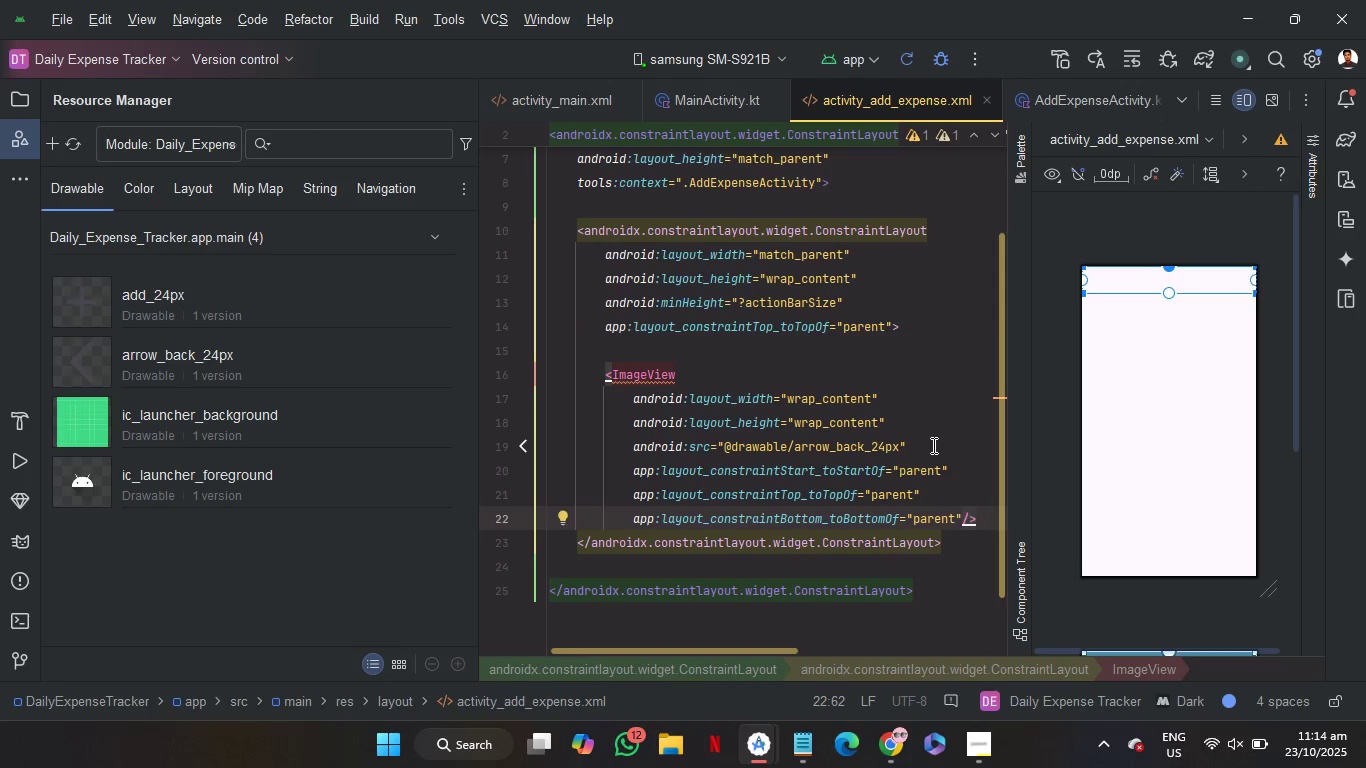 
left_click([937, 444])
 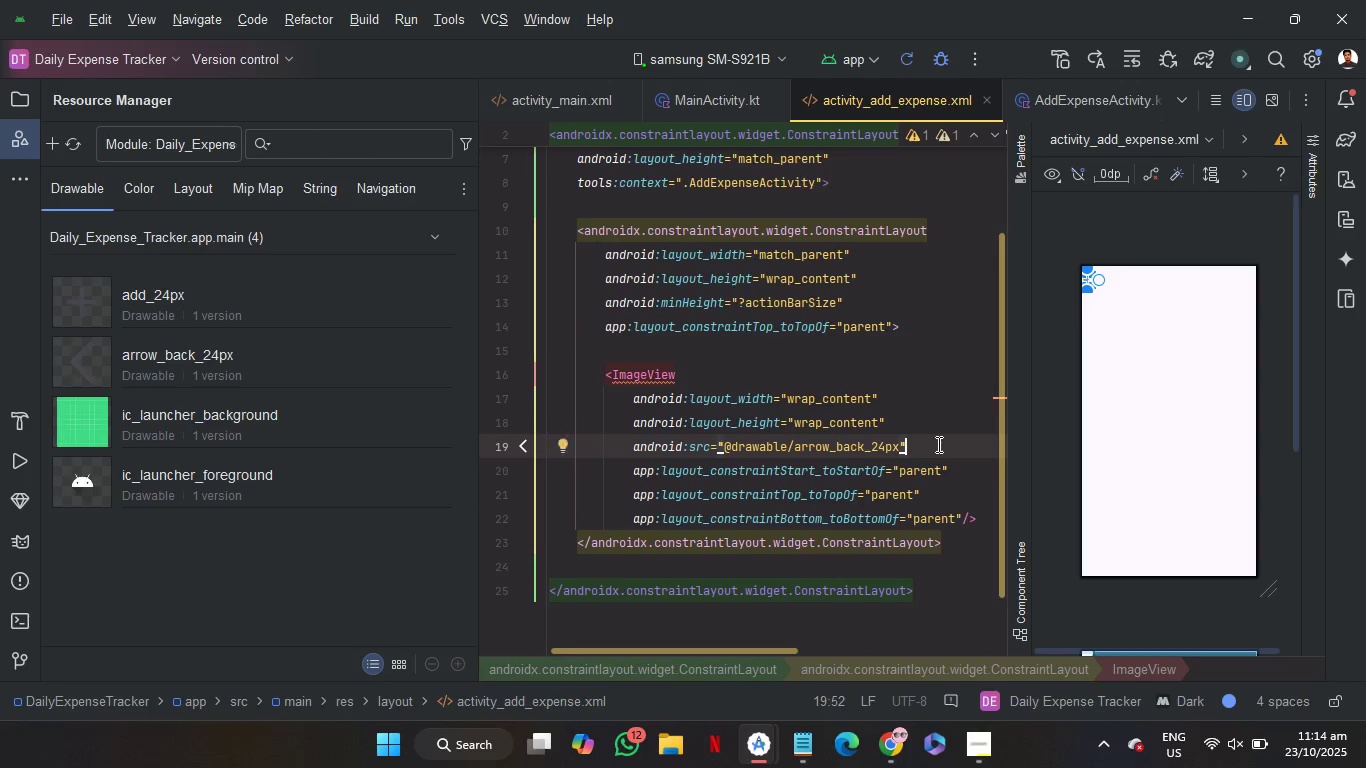 
key(Enter)
 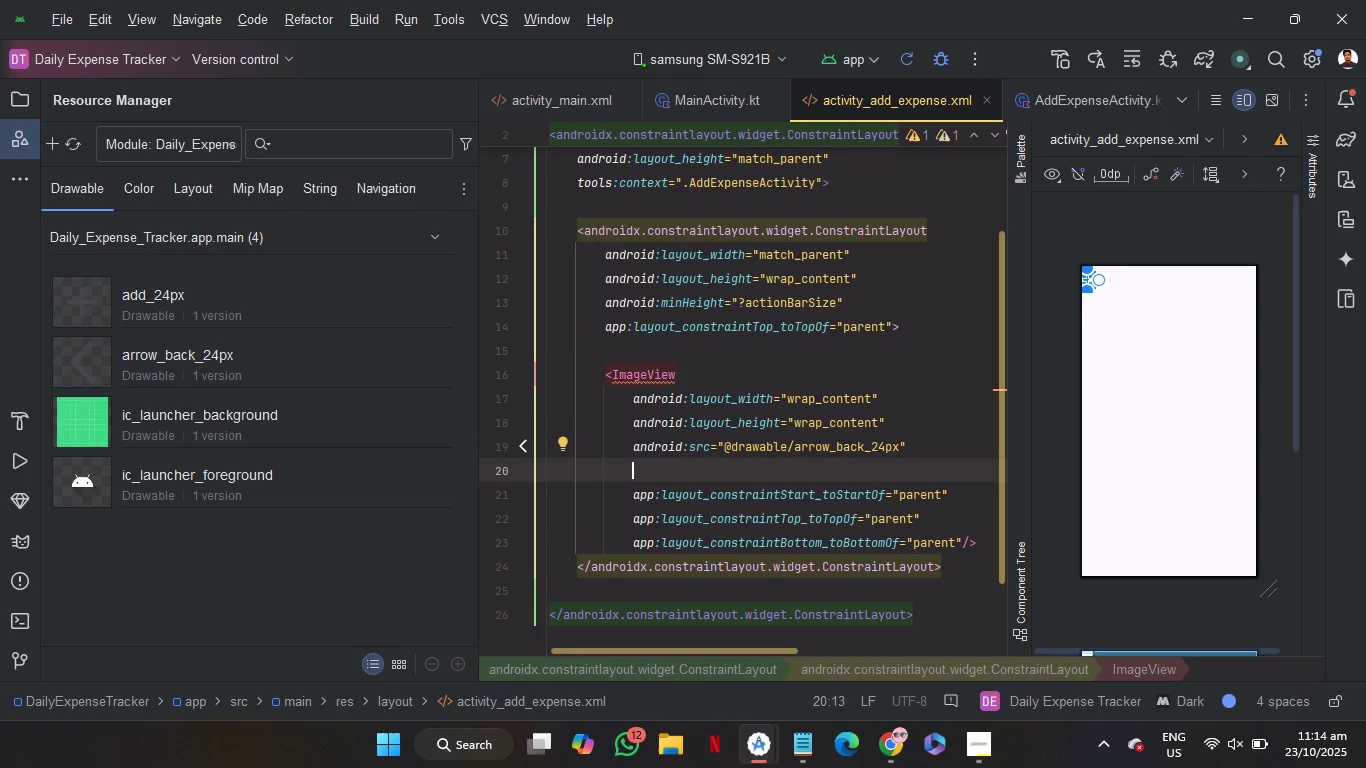 
type(ma)
 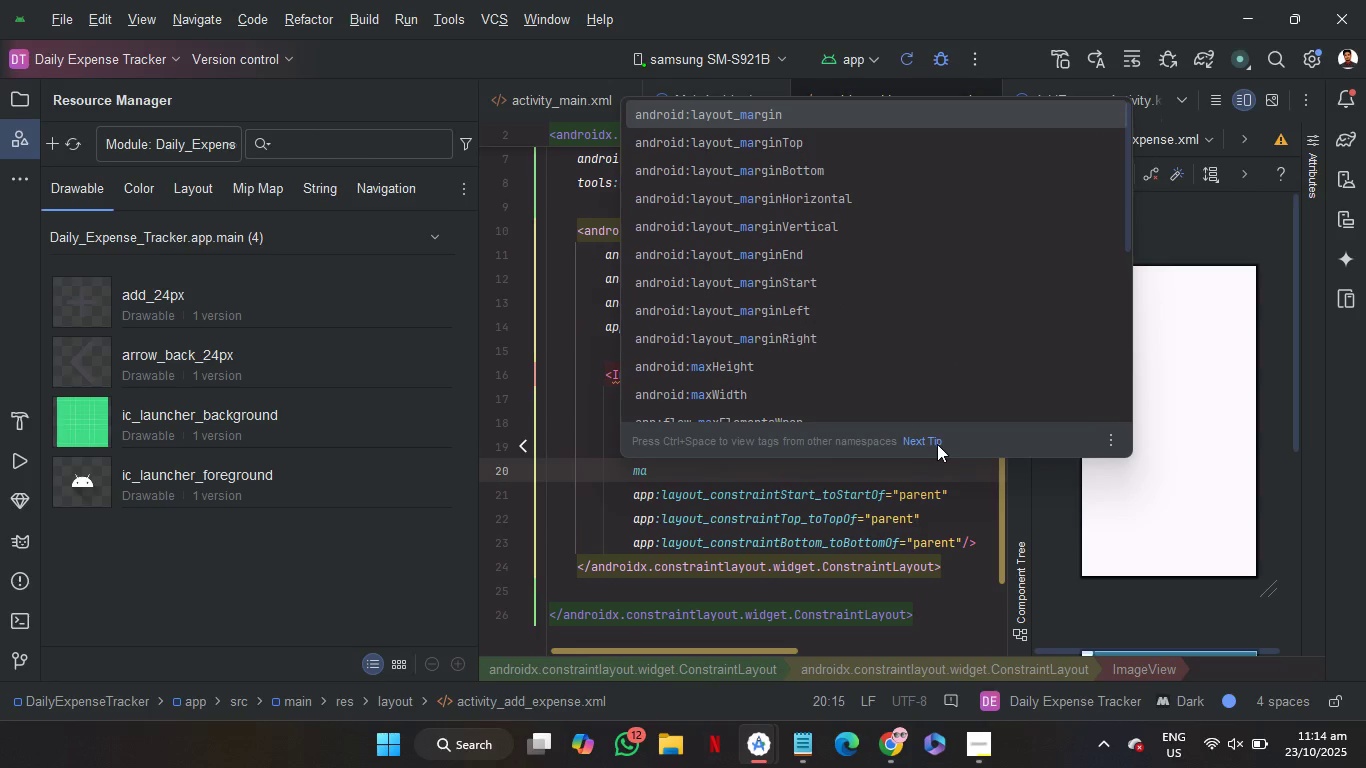 
key(Enter)
 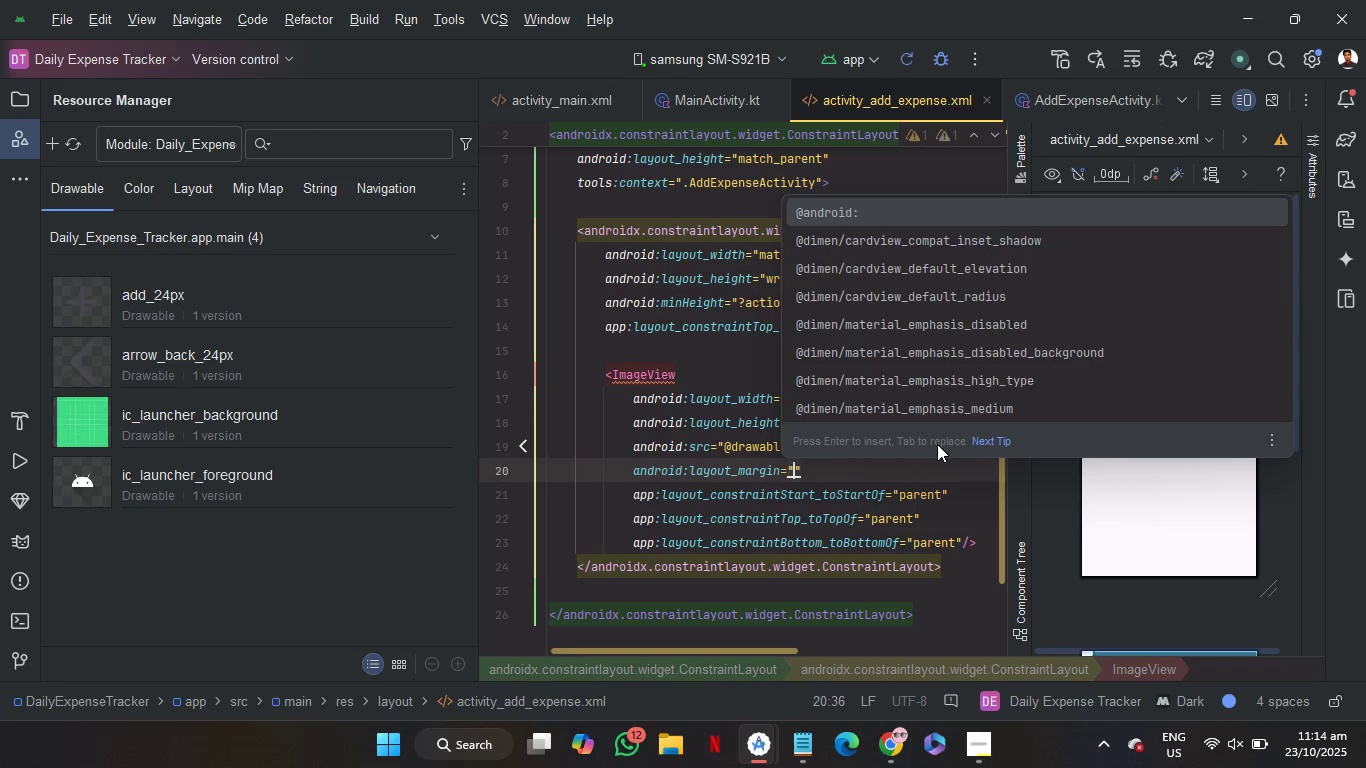 
type(9dp)
 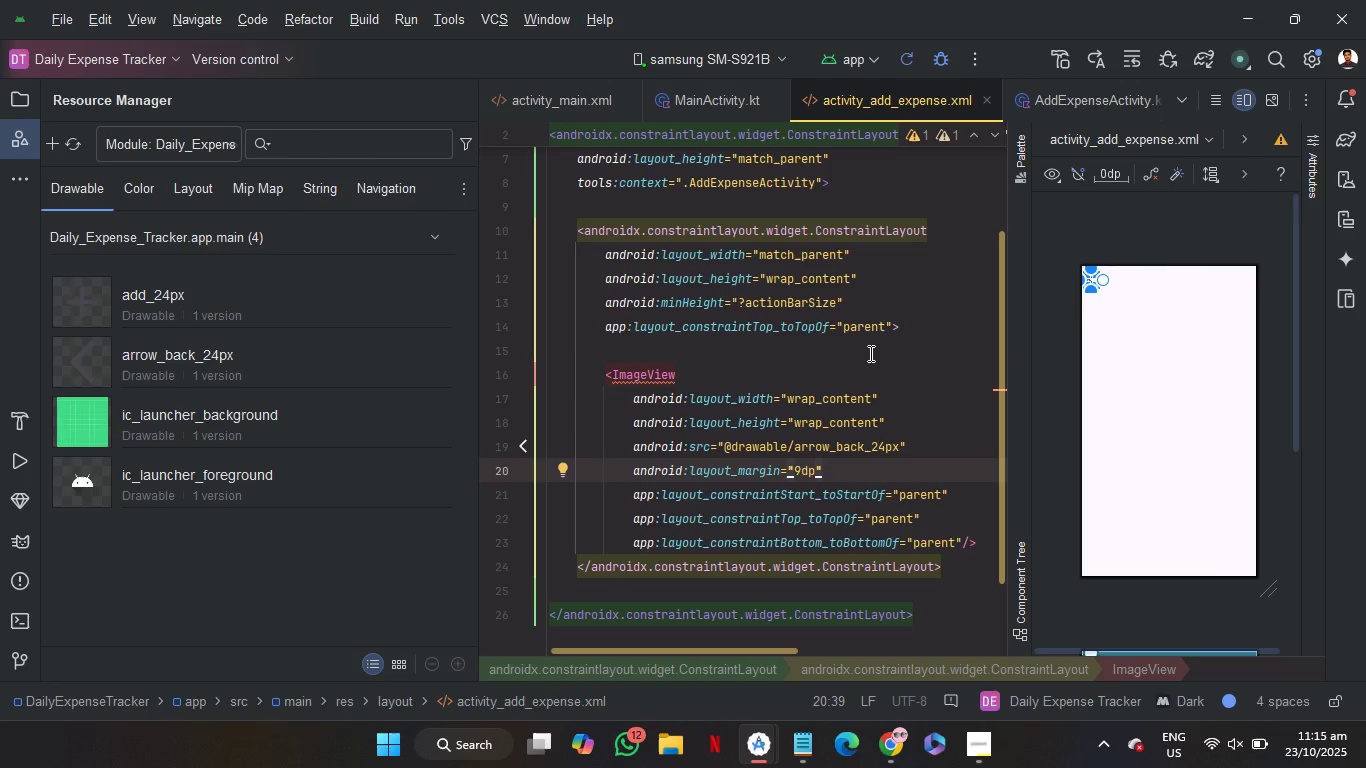 
left_click([869, 353])
 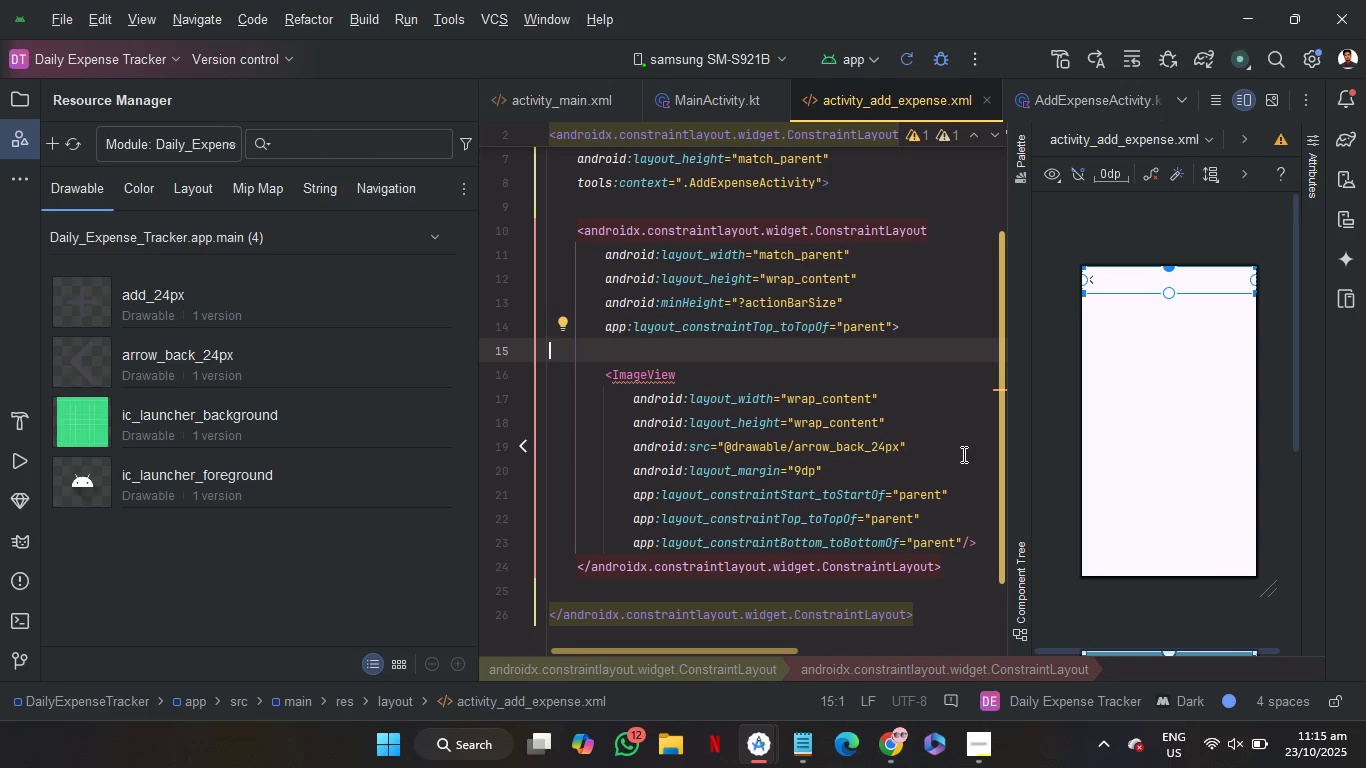 
left_click([930, 470])
 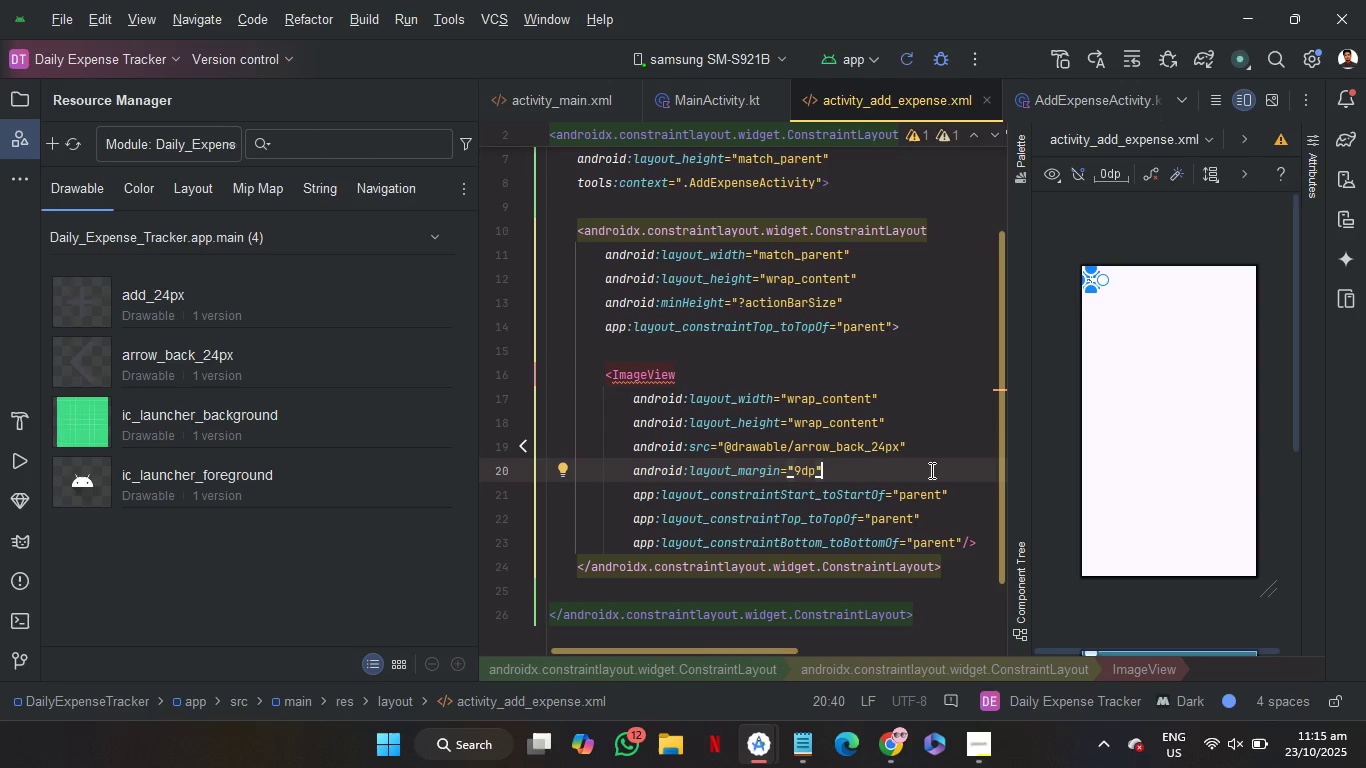 
wait(14.67)
 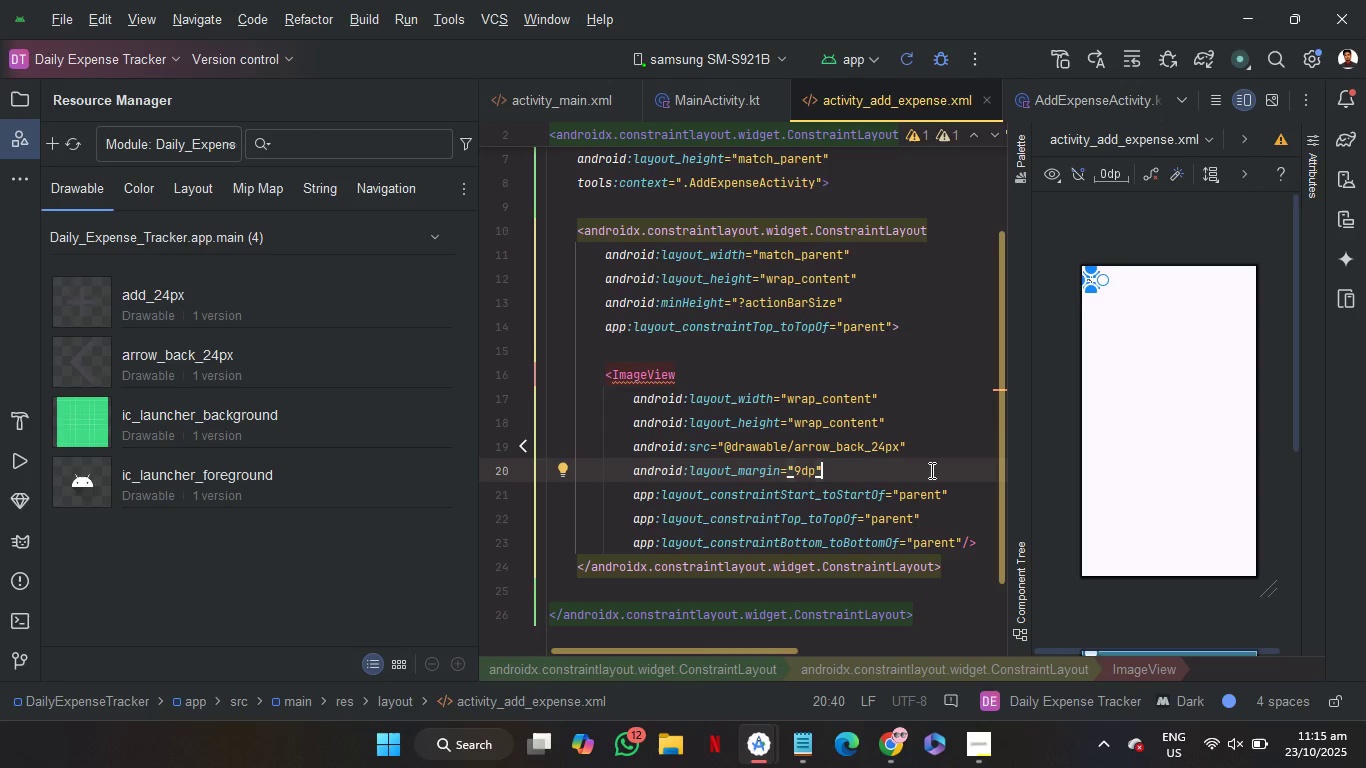 
left_click([26, 106])
 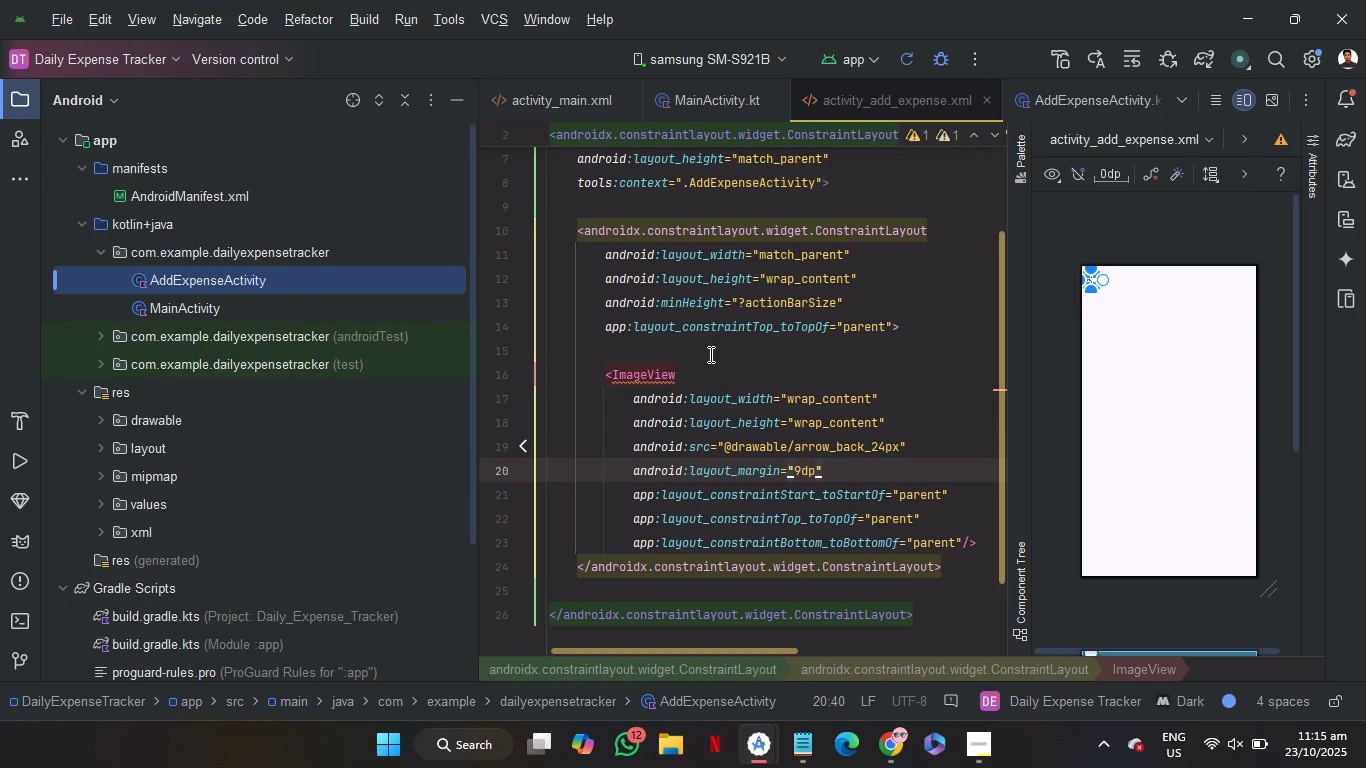 
left_click([709, 354])
 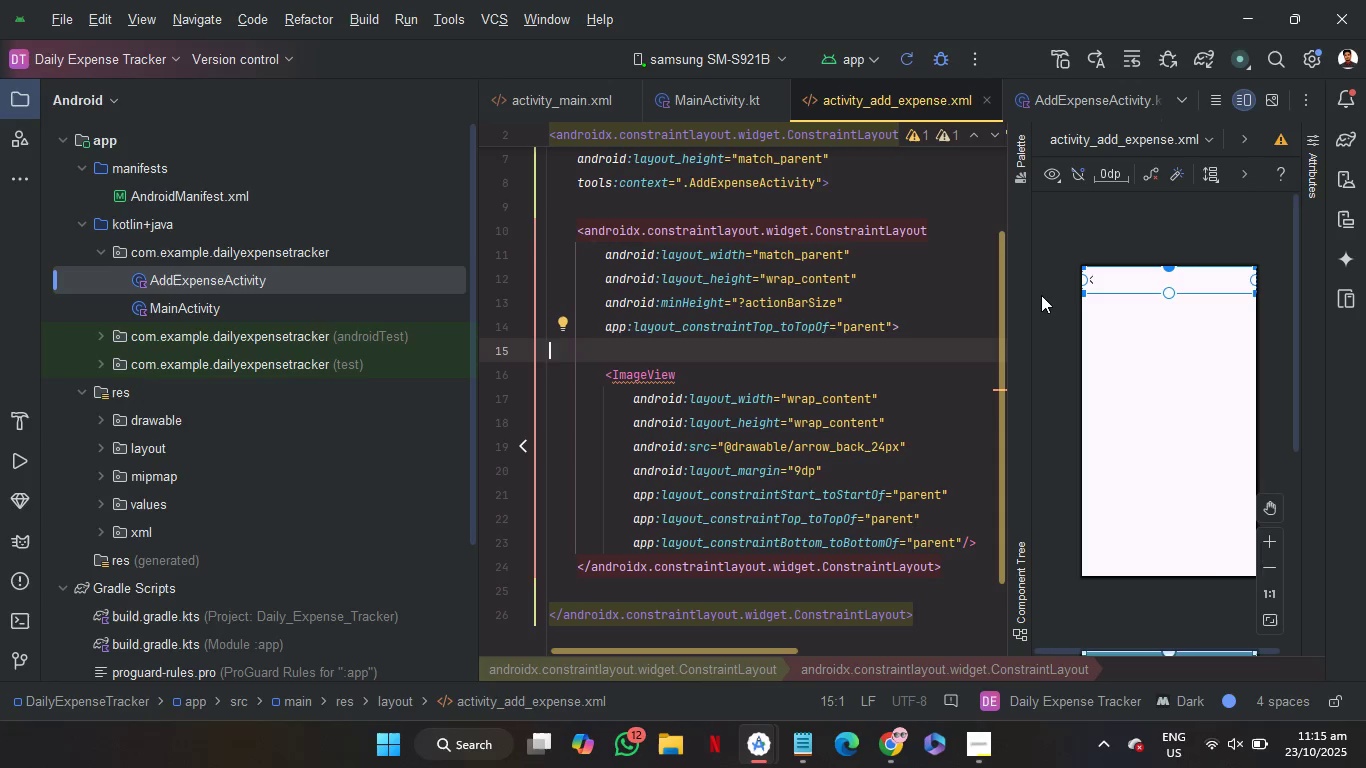 
wait(23.79)
 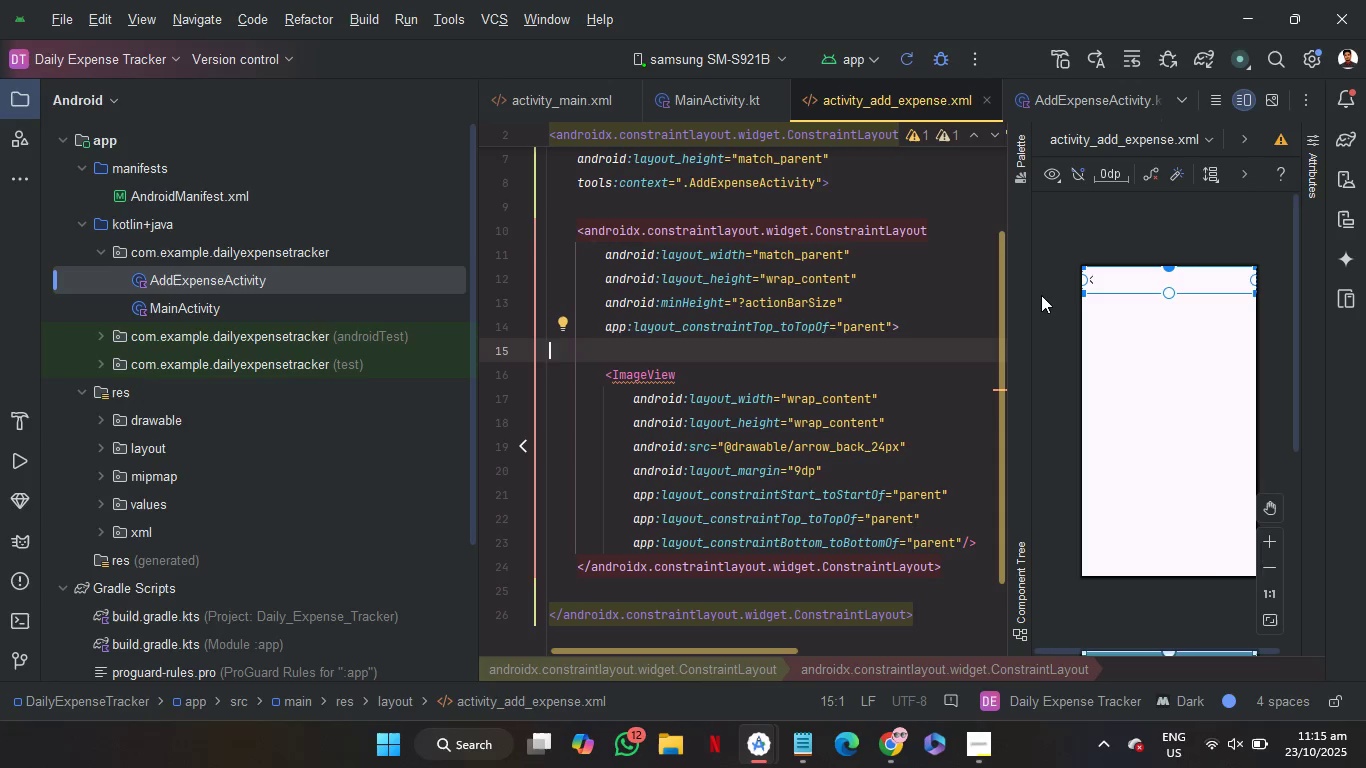 
mouse_move([731, 719])
 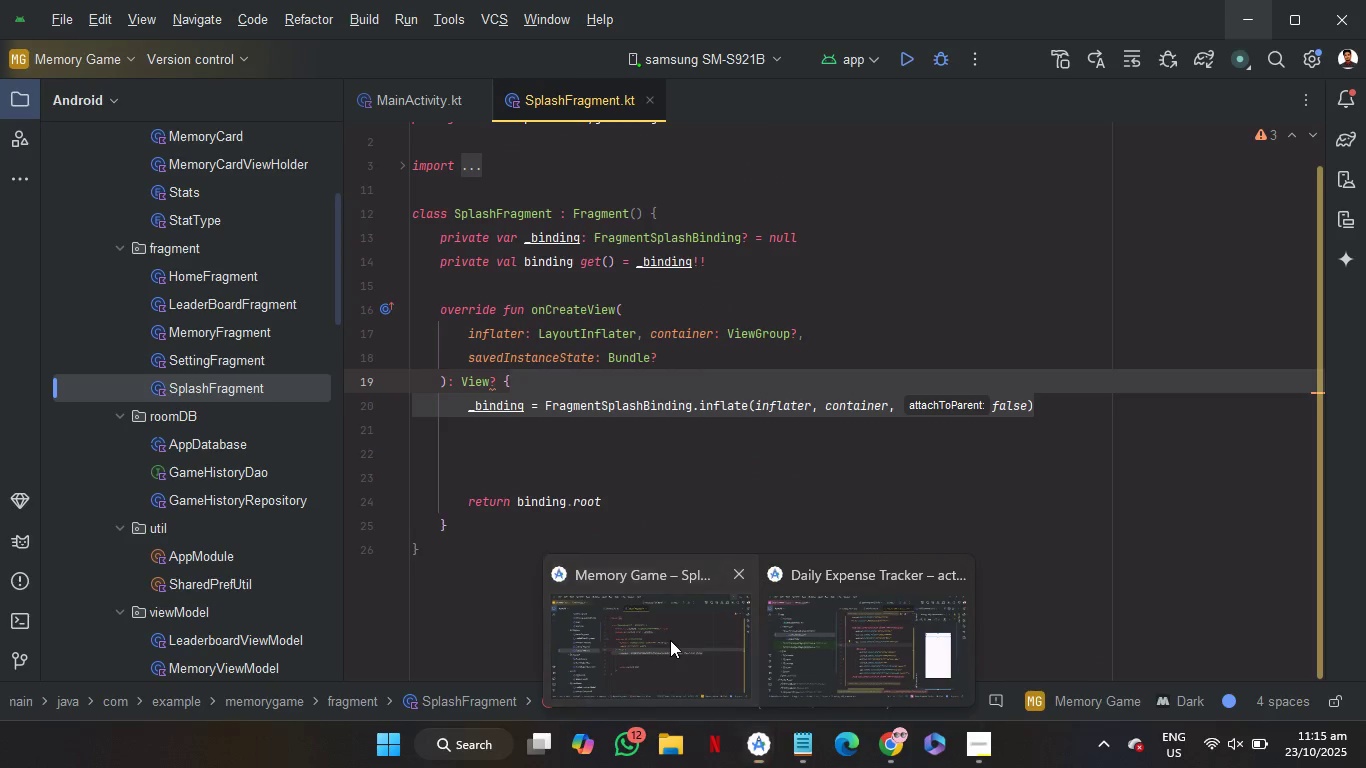 
left_click([670, 640])
 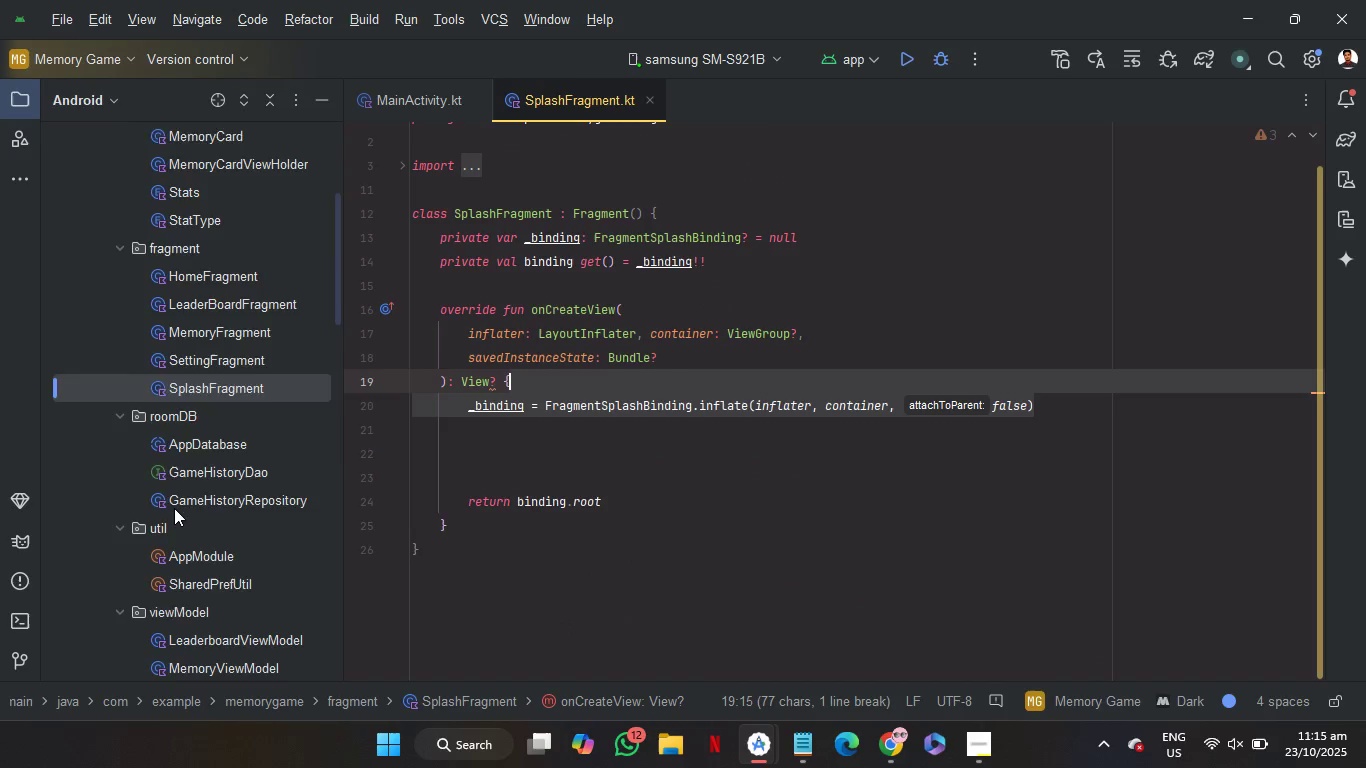 
scroll: coordinate [174, 508], scroll_direction: down, amount: 76.0
 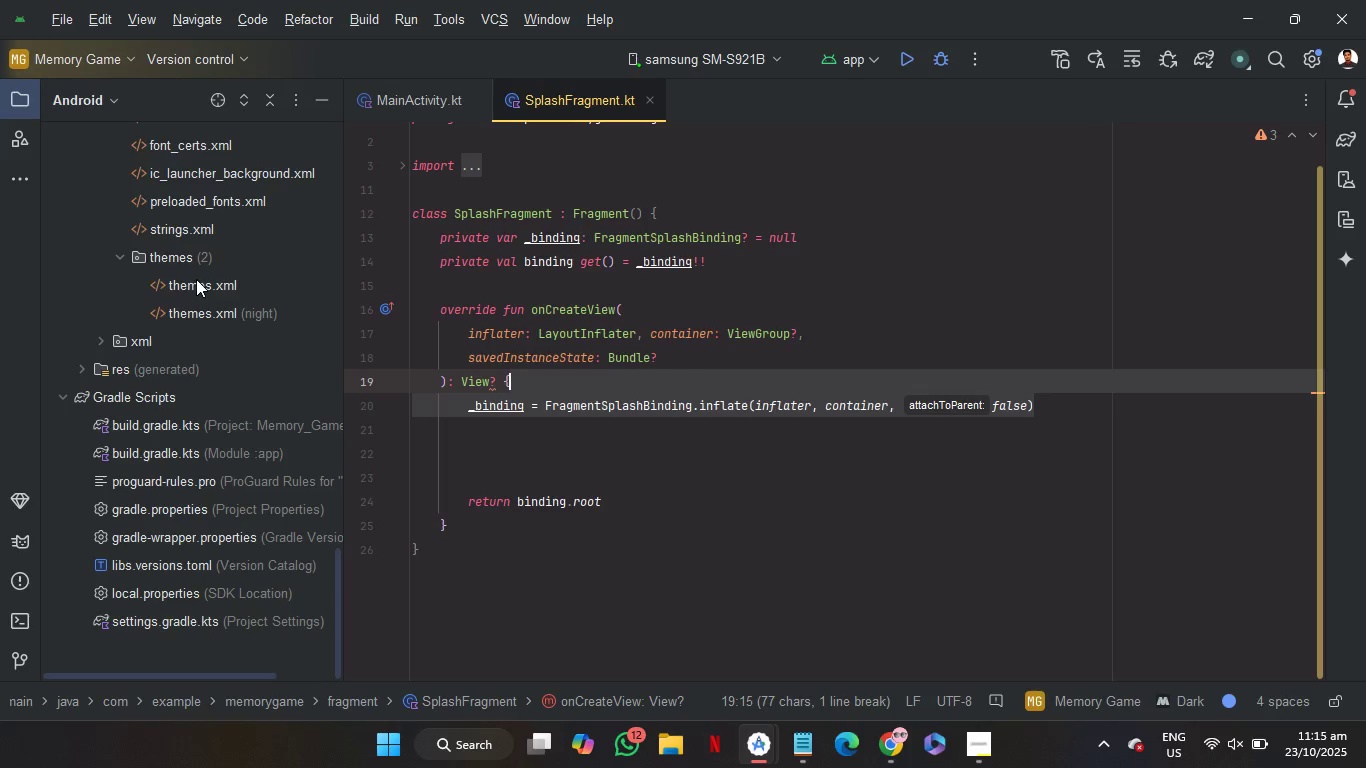 
double_click([196, 279])
 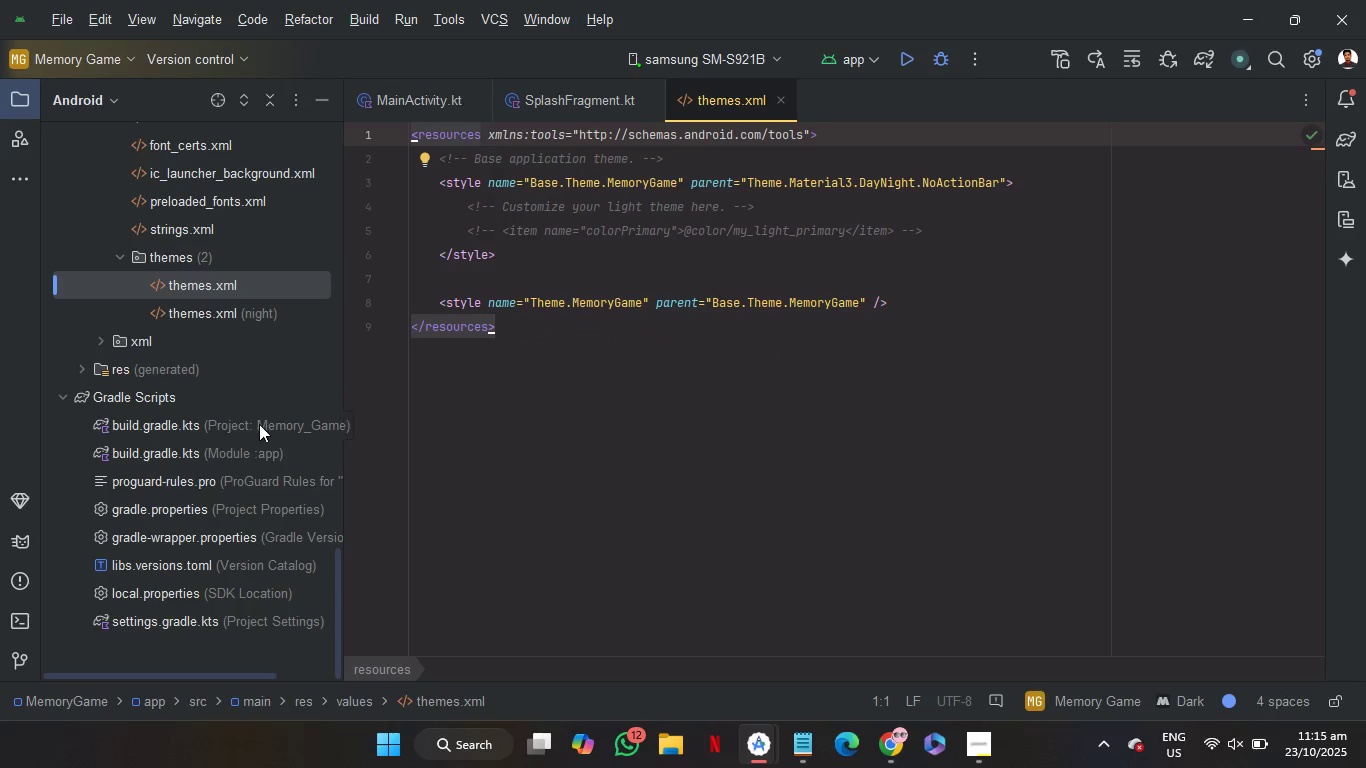 
scroll: coordinate [259, 424], scroll_direction: up, amount: 1.0
 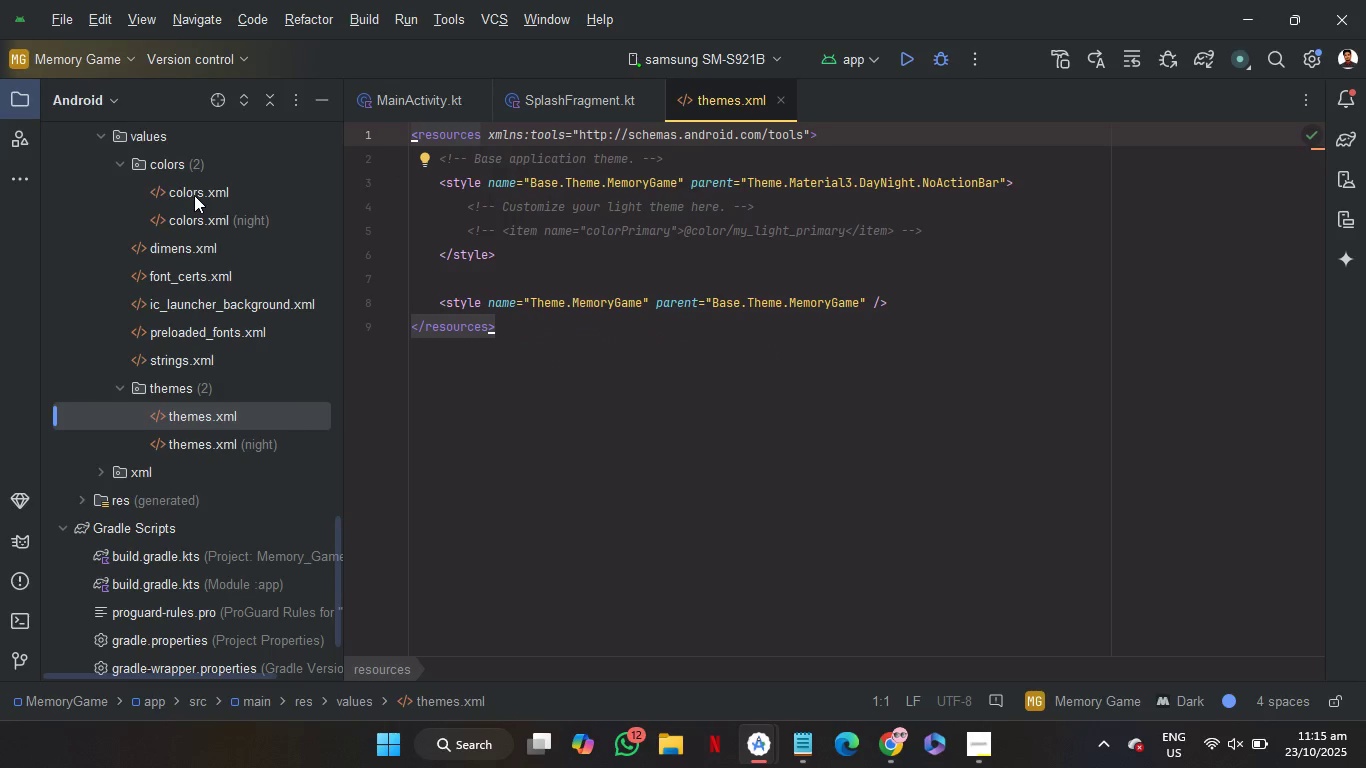 
double_click([194, 195])
 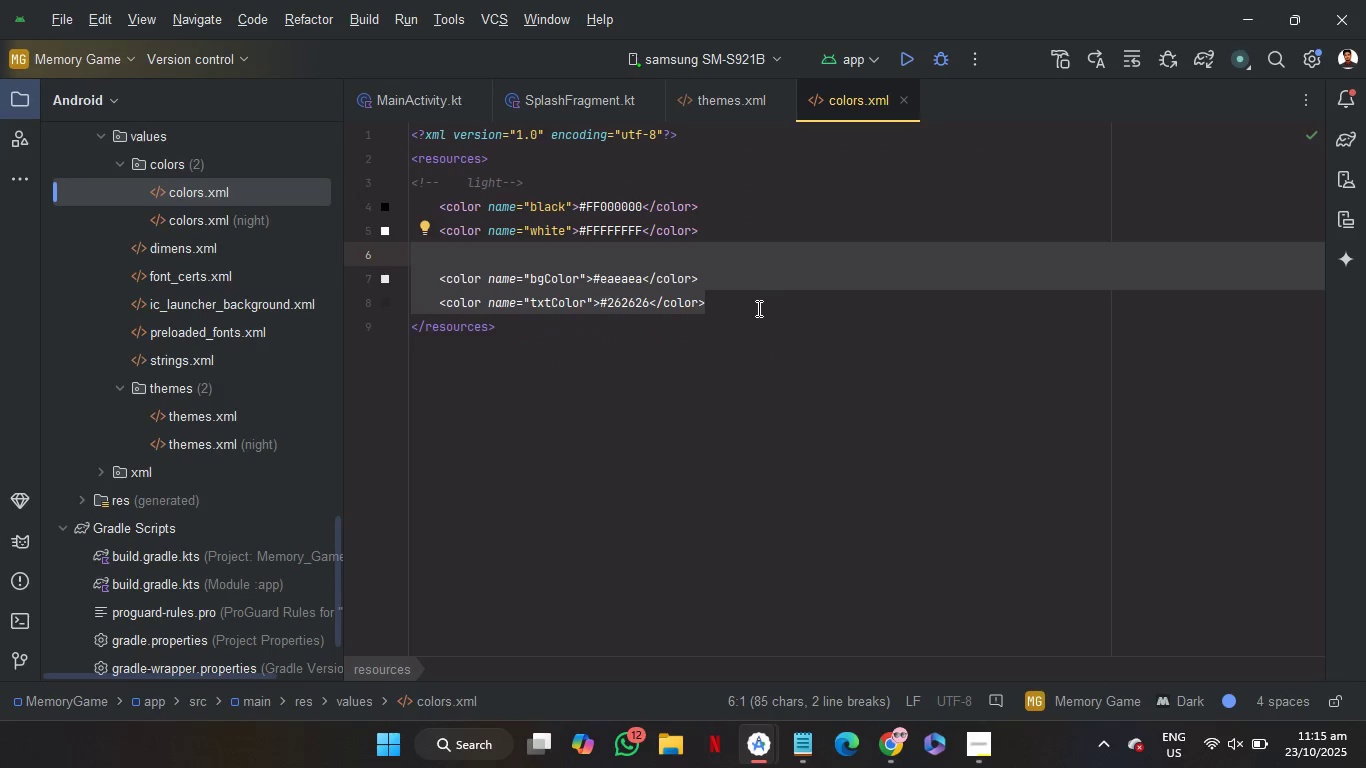 
left_click([757, 308])
 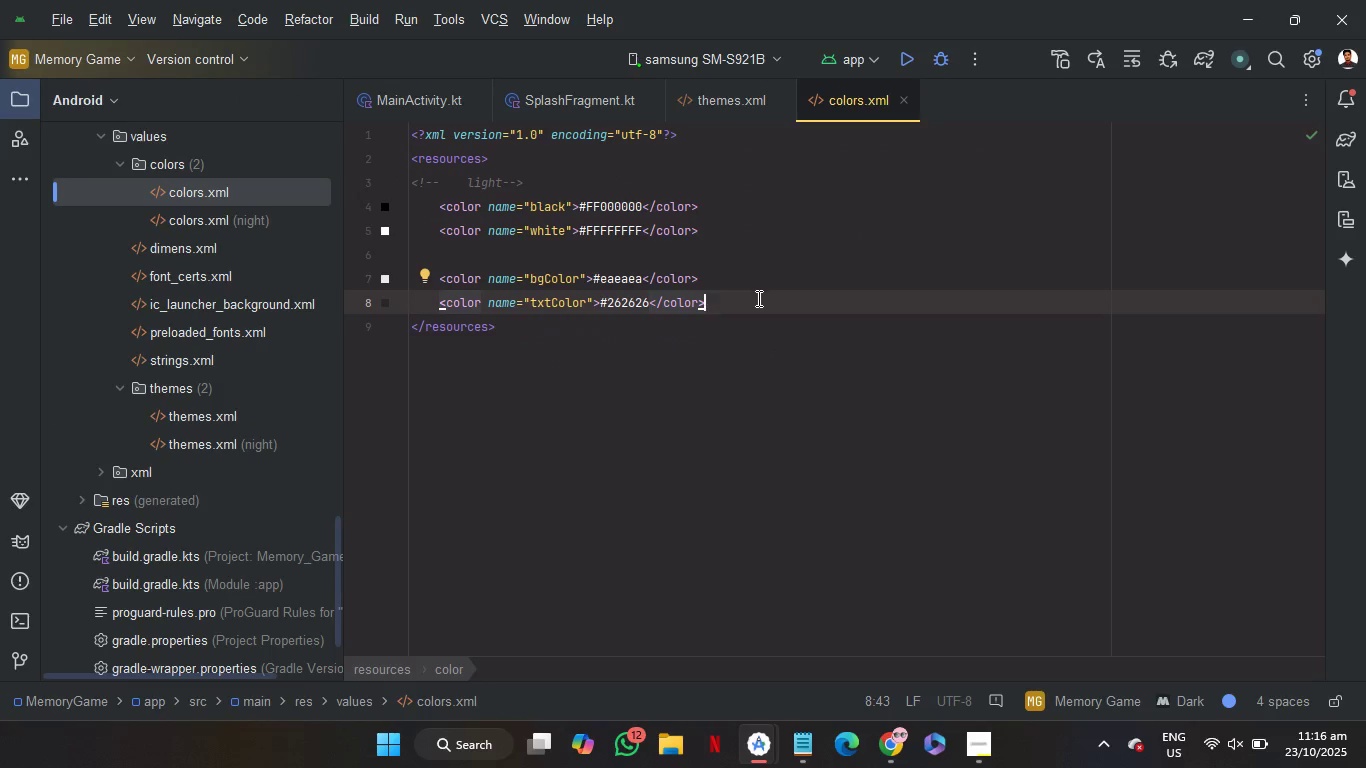 
left_click_drag(start_coordinate=[757, 298], to_coordinate=[740, 258])
 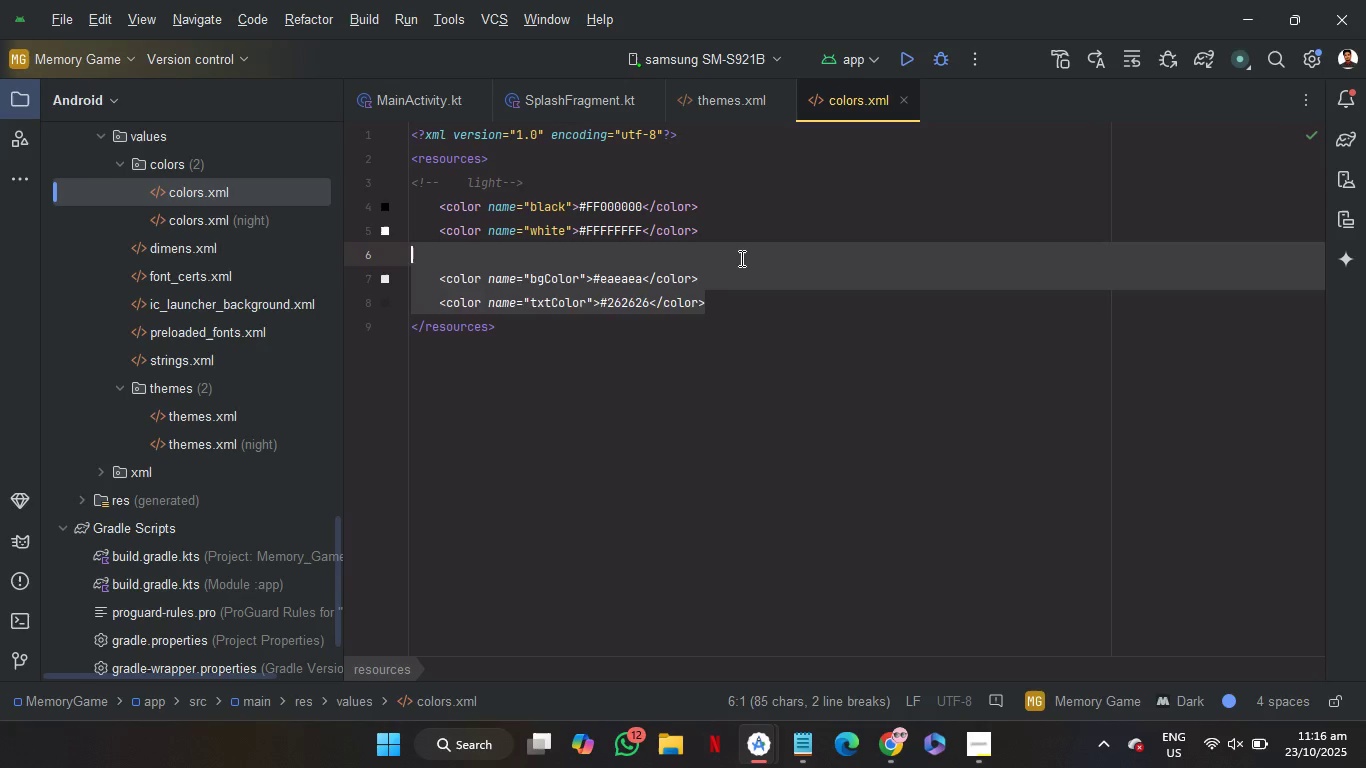 
left_click([740, 258])
 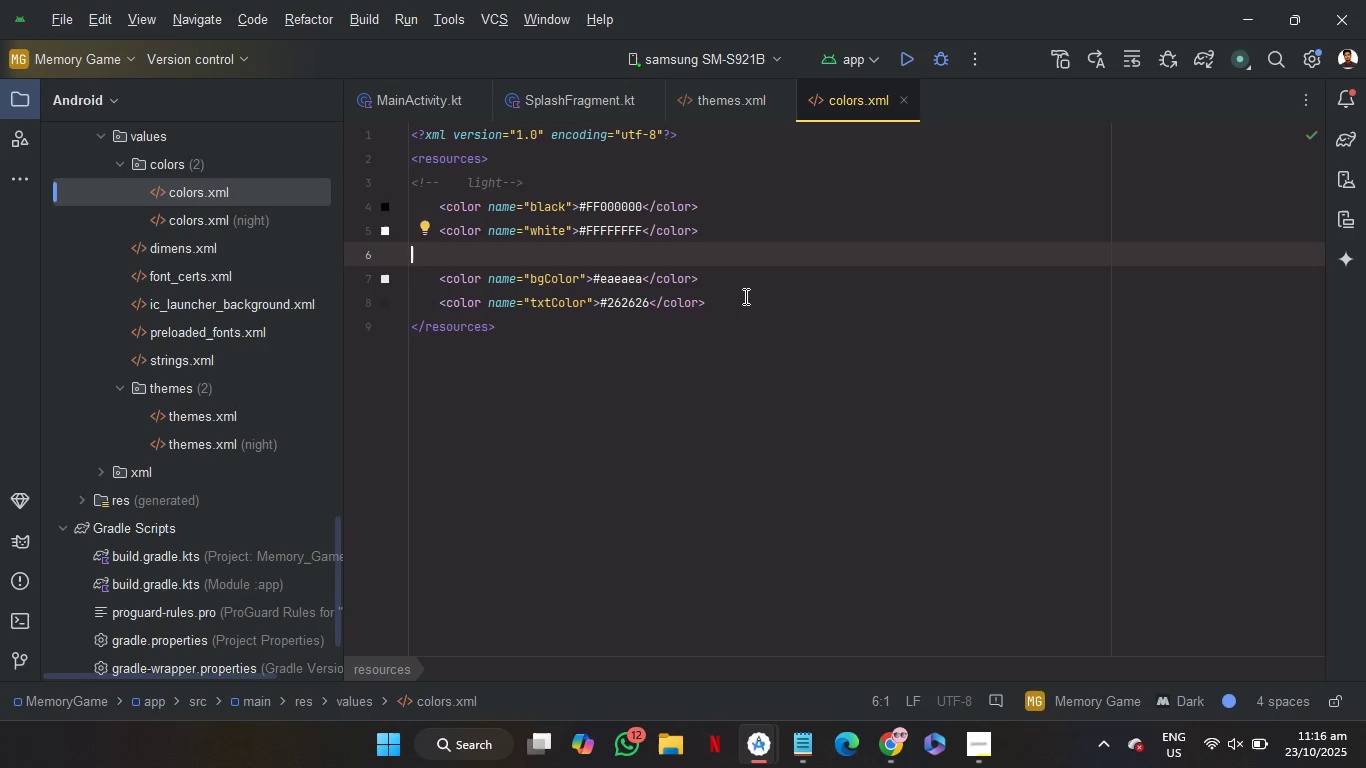 
left_click_drag(start_coordinate=[744, 293], to_coordinate=[753, 227])
 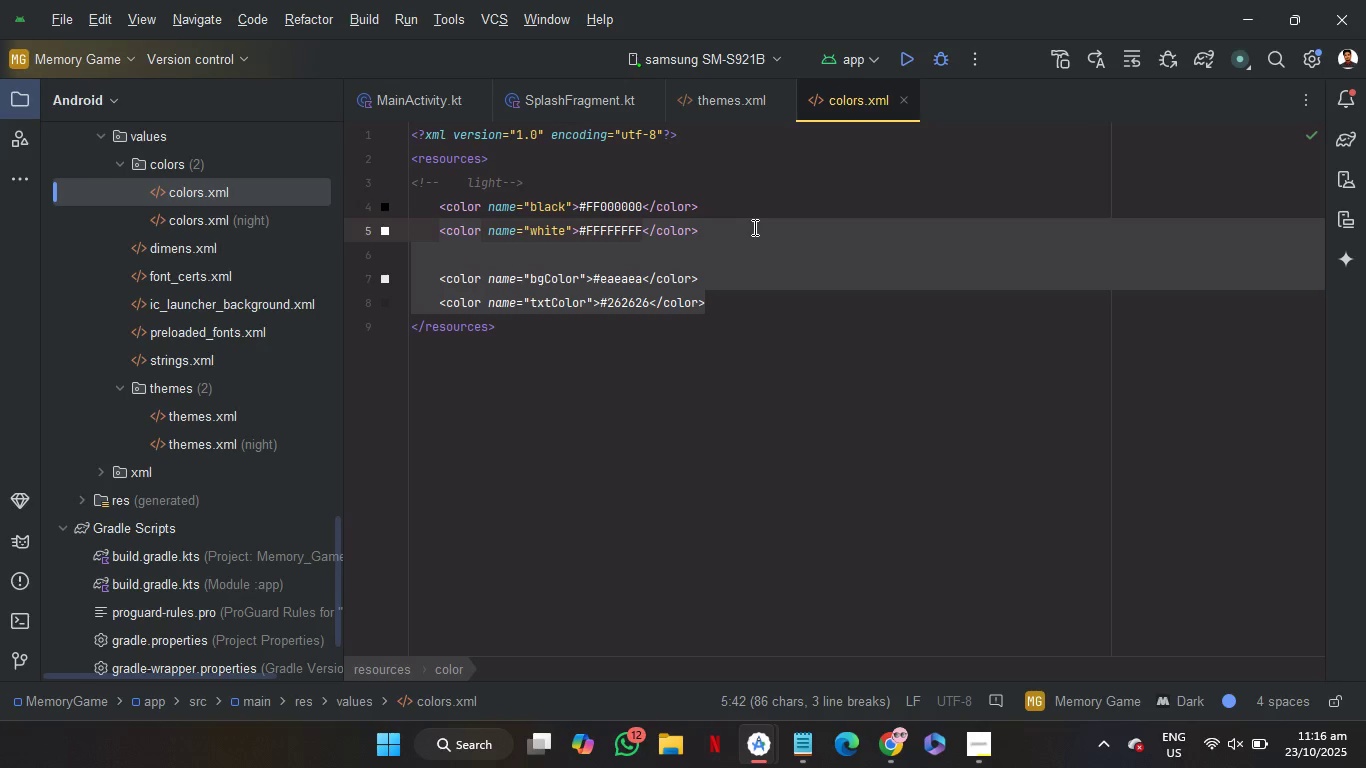 
key(Control+C)
 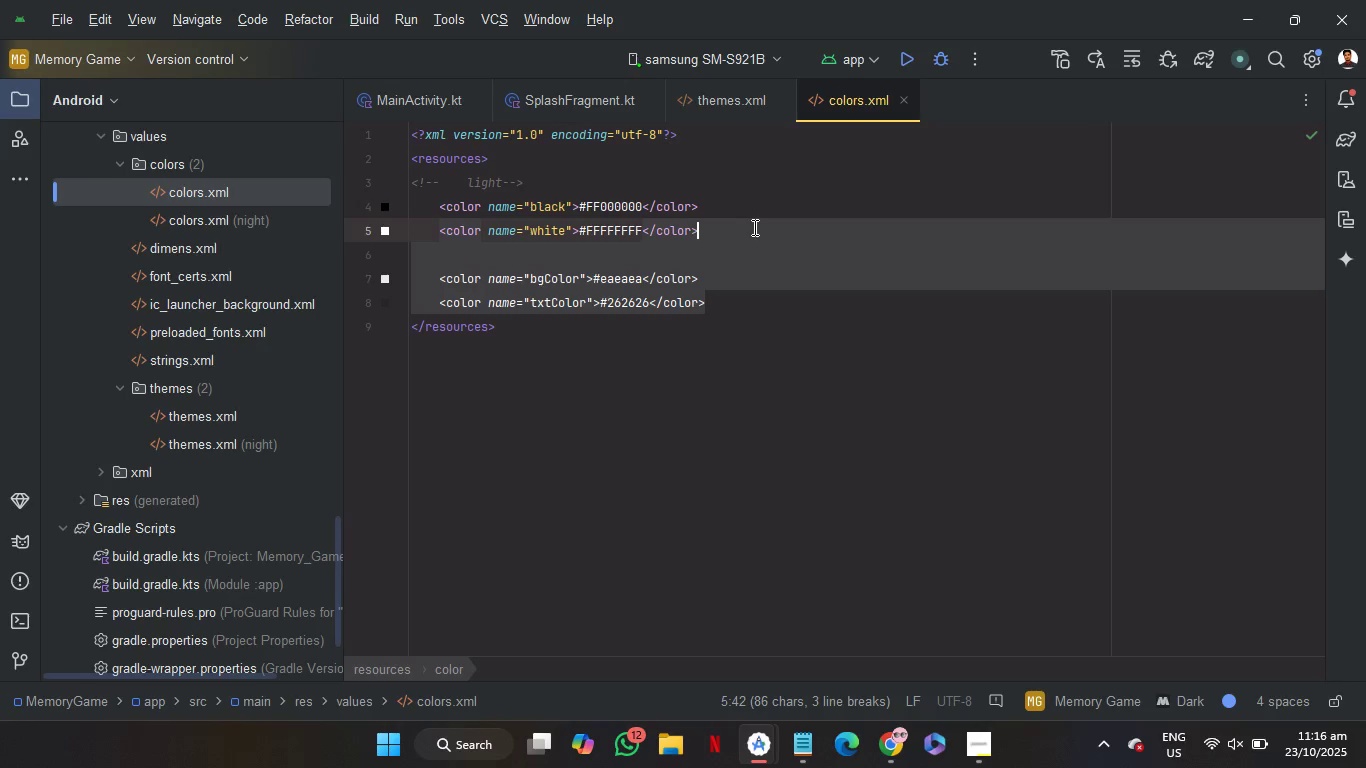 
key(Control+C)
 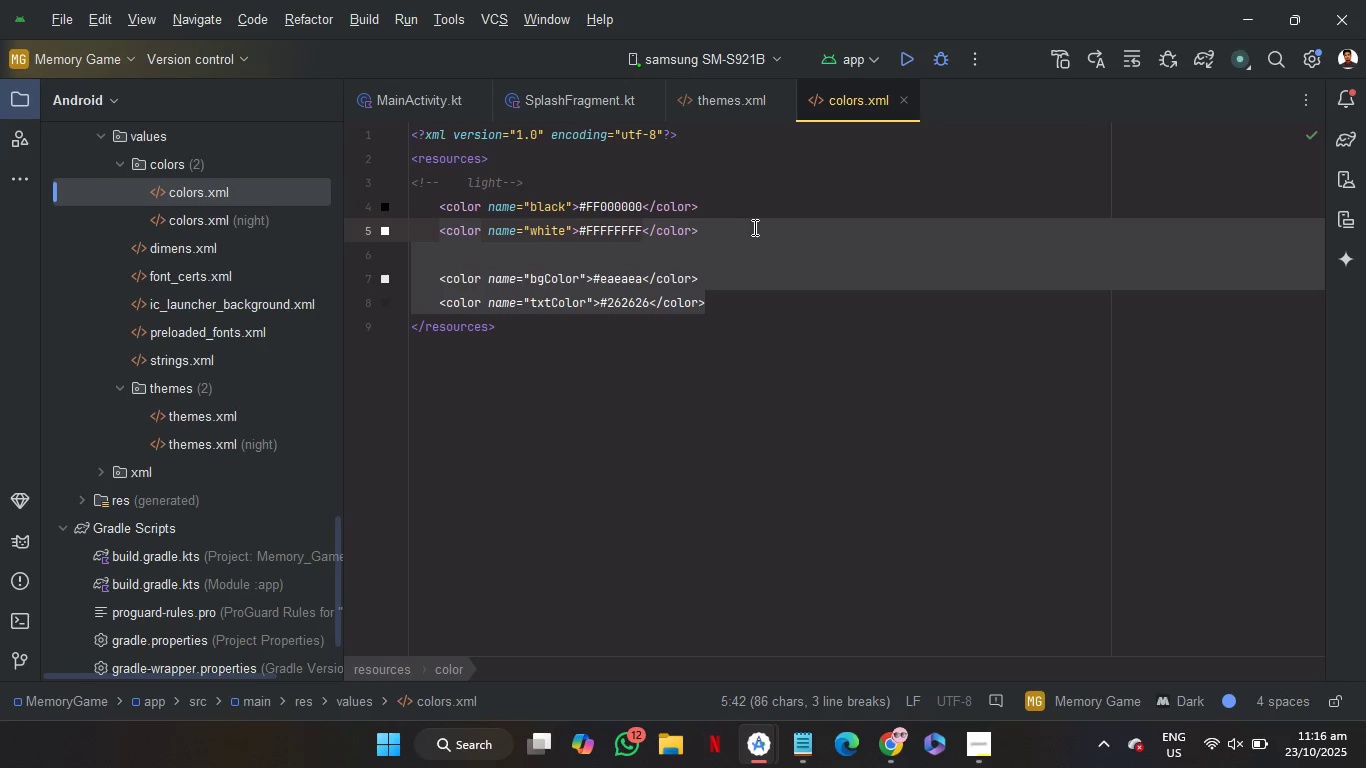 
key(Control+C)
 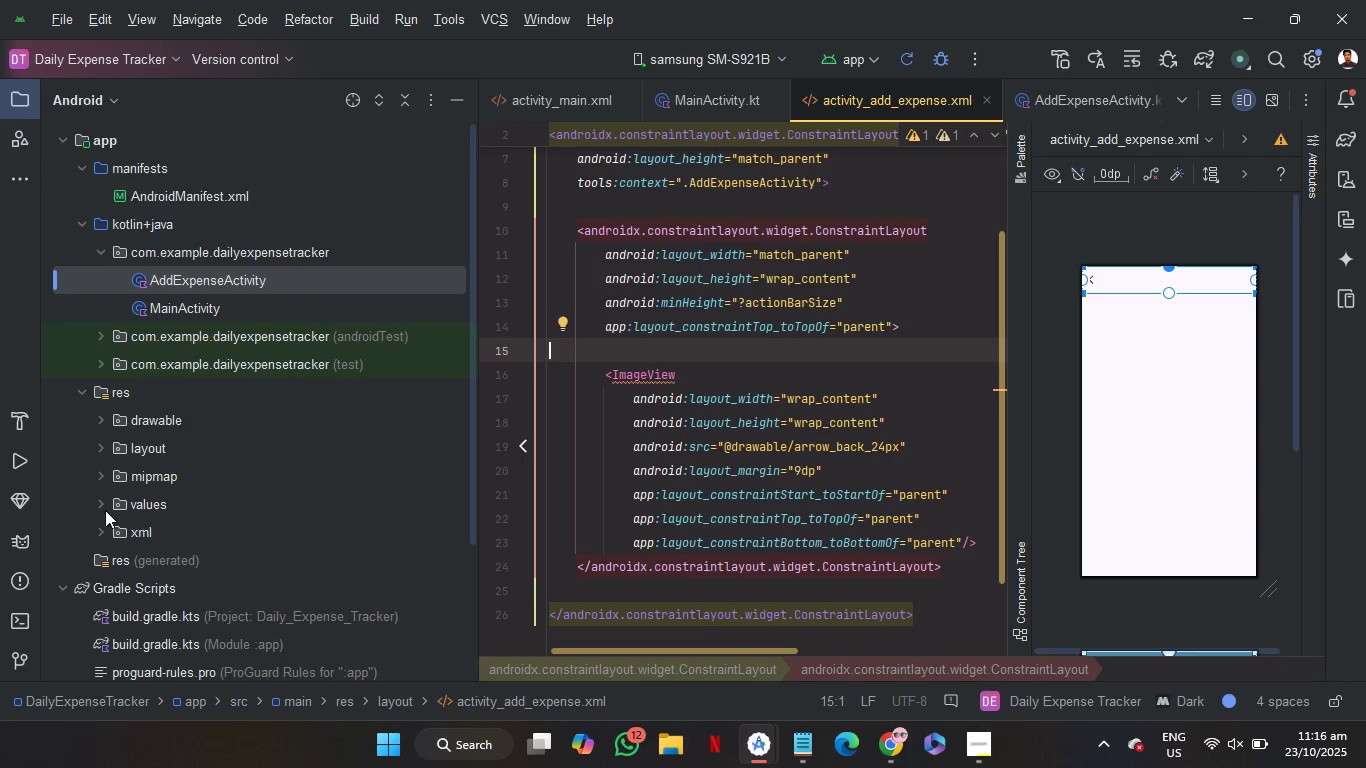 
wait(5.41)
 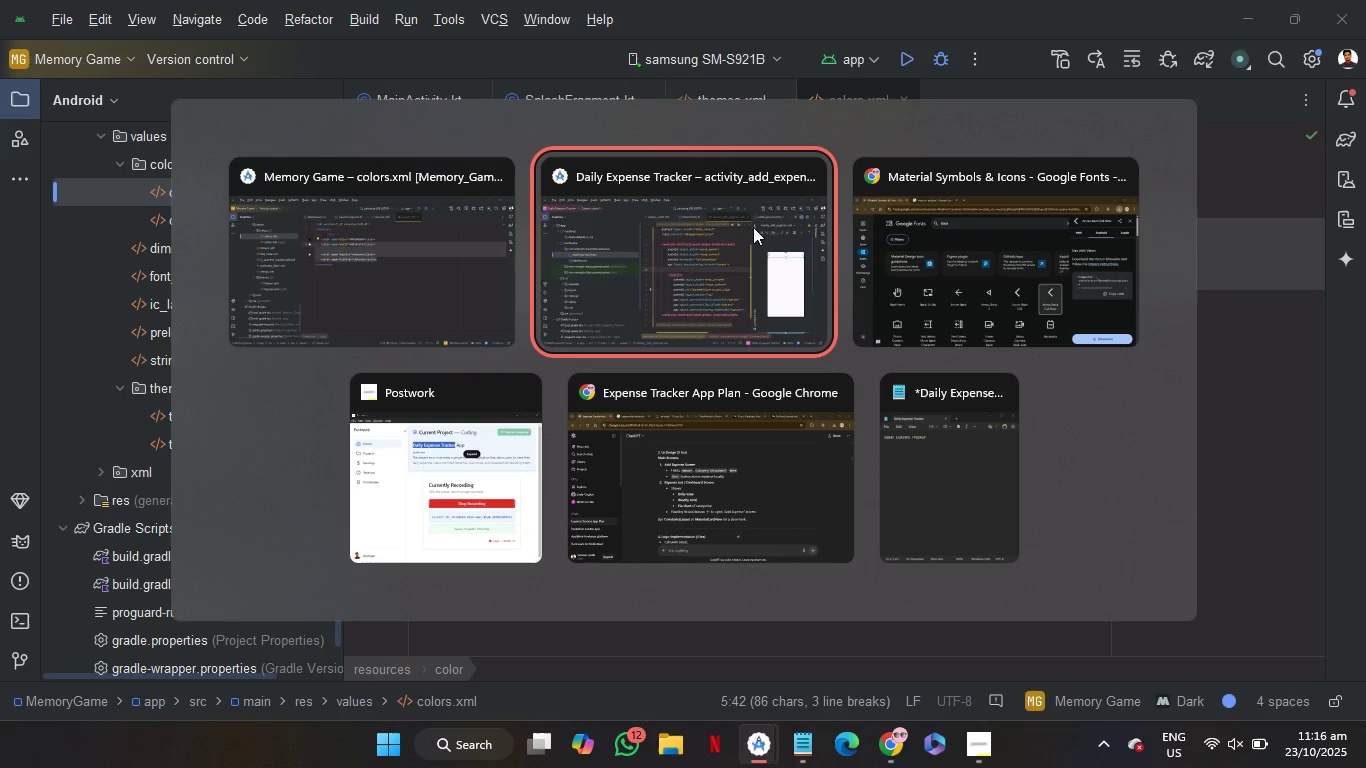 
left_click([102, 507])
 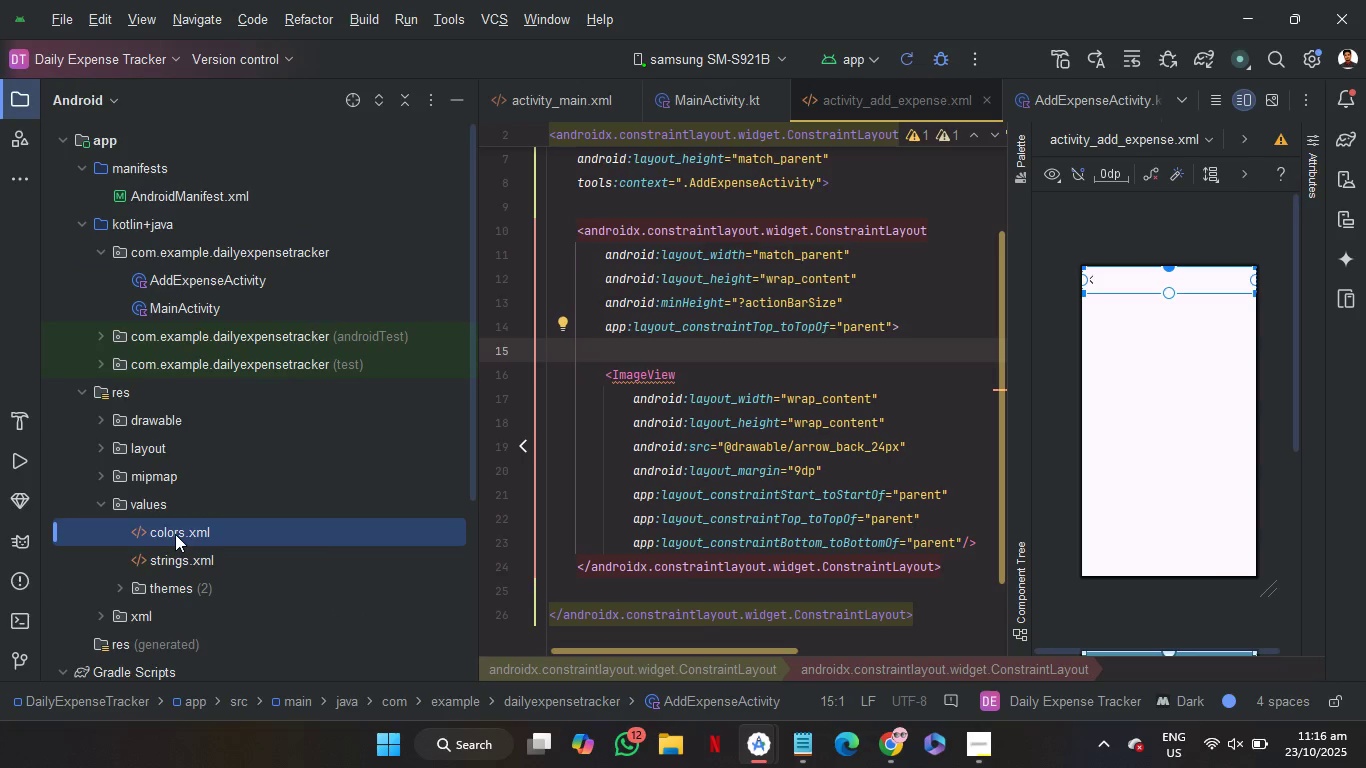 
double_click([175, 534])
 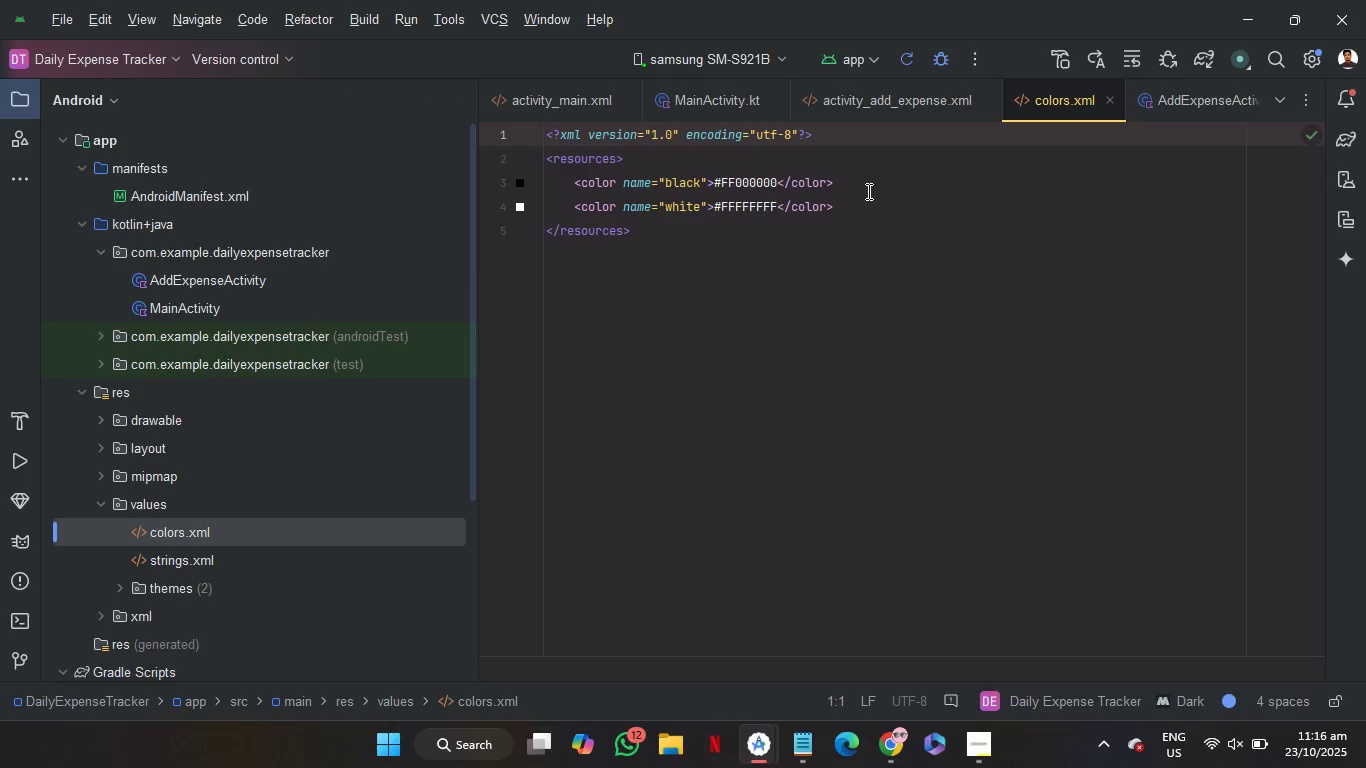 
left_click([872, 205])
 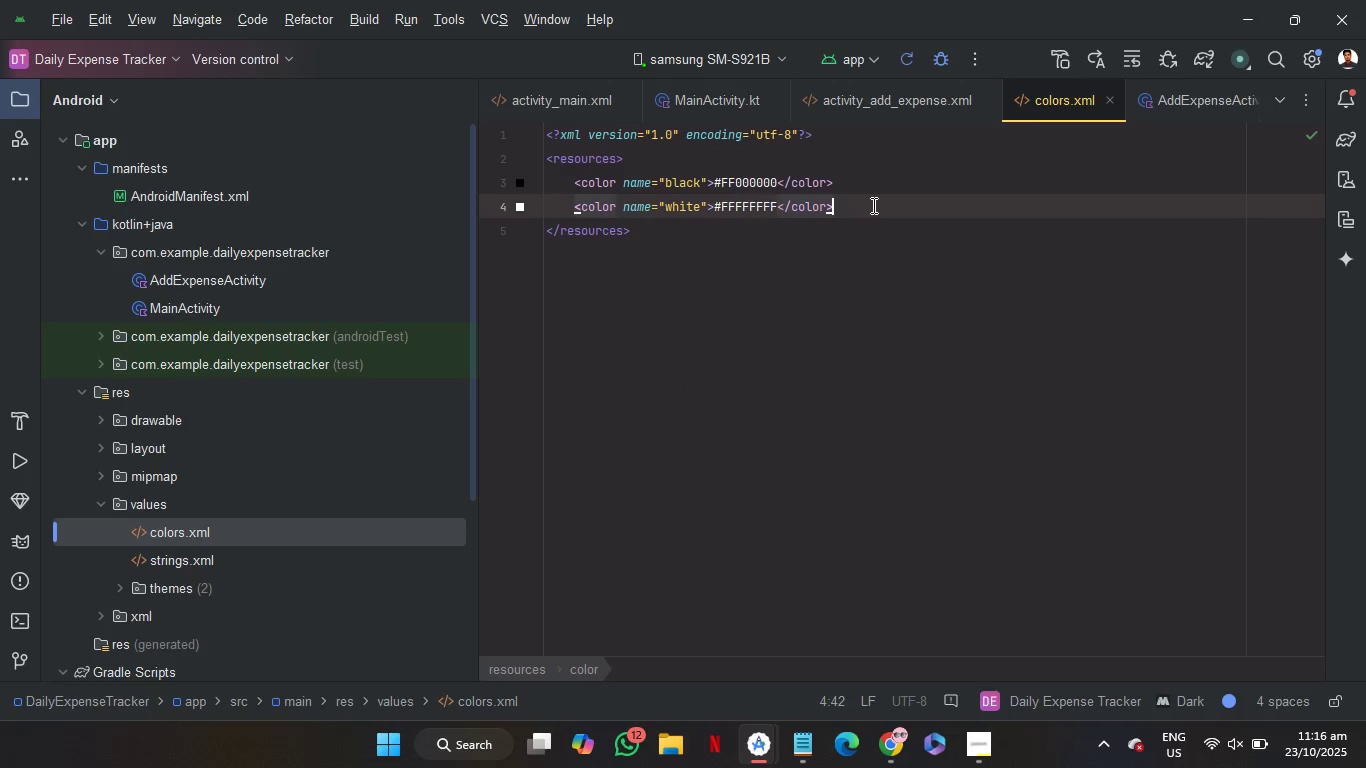 
key(Control+V)
 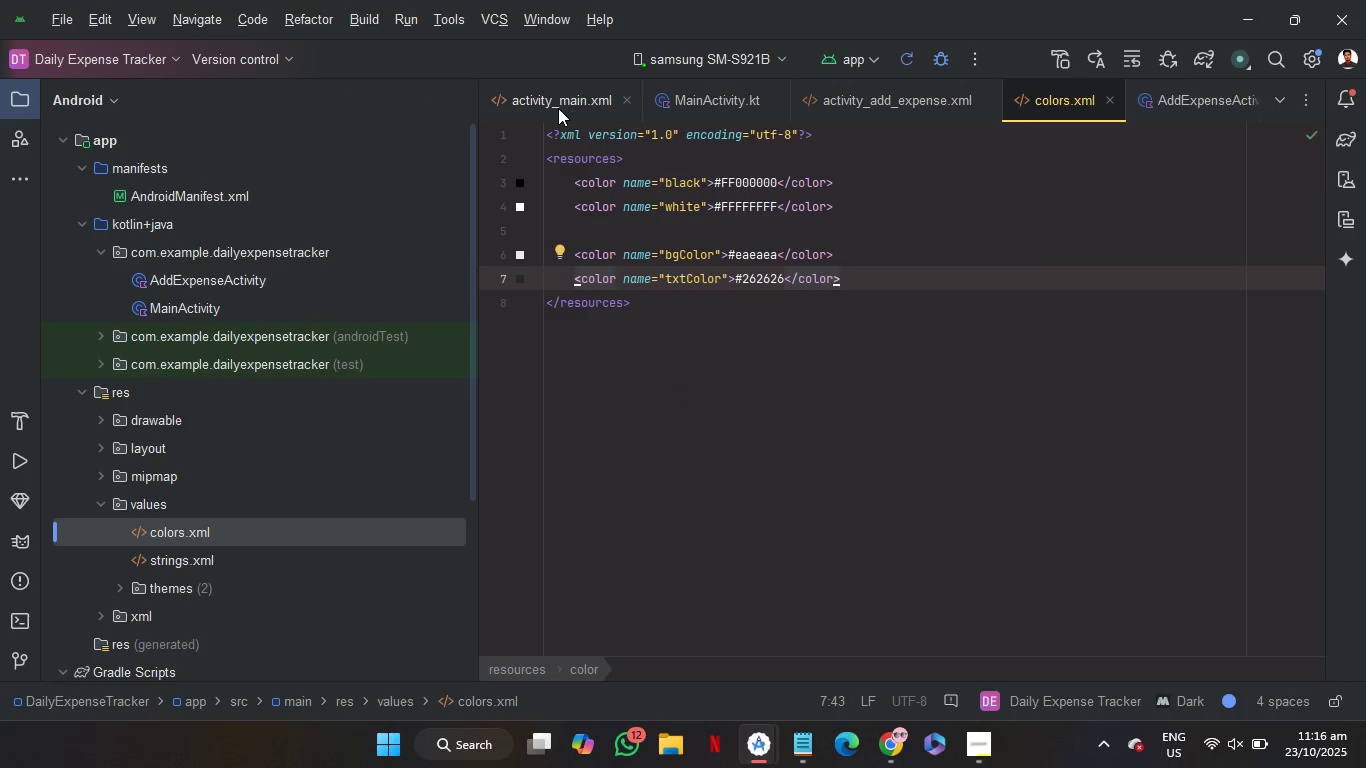 
left_click([560, 107])
 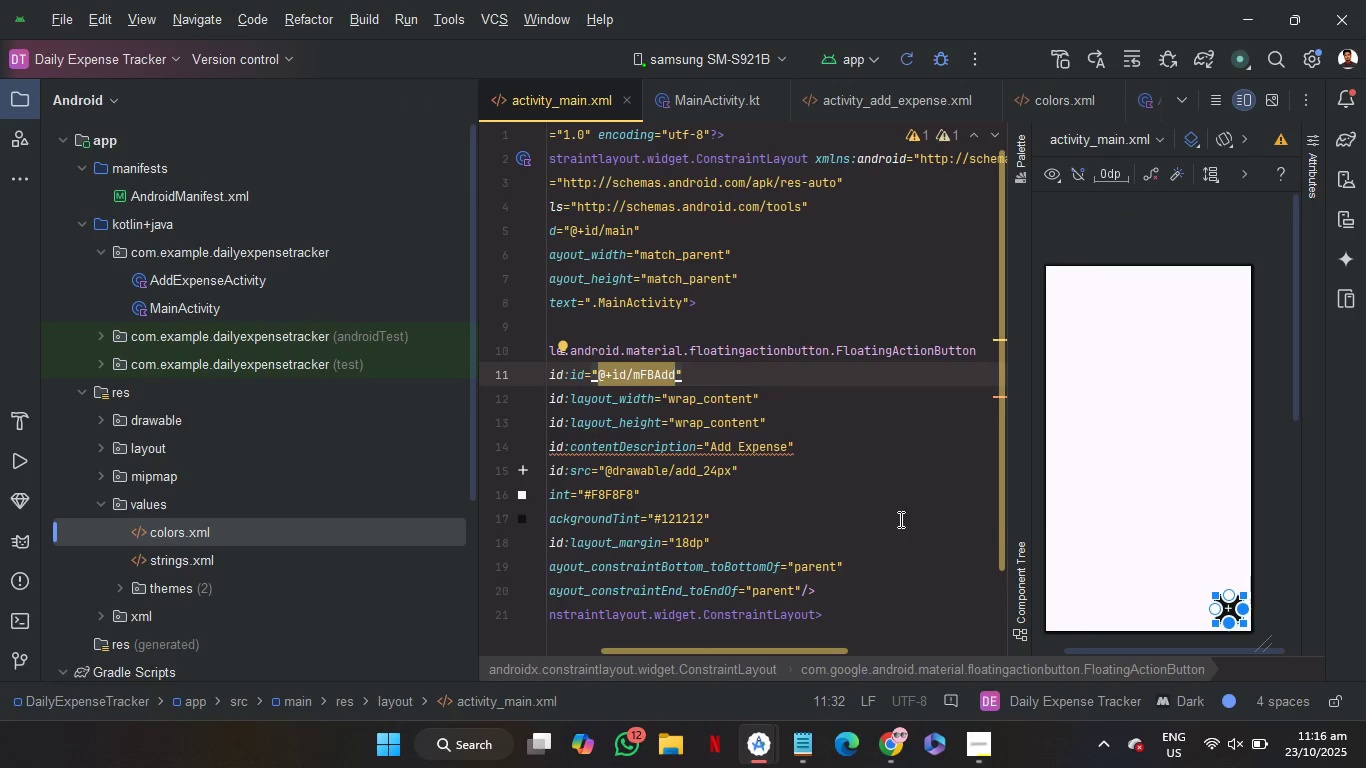 
left_click([899, 519])
 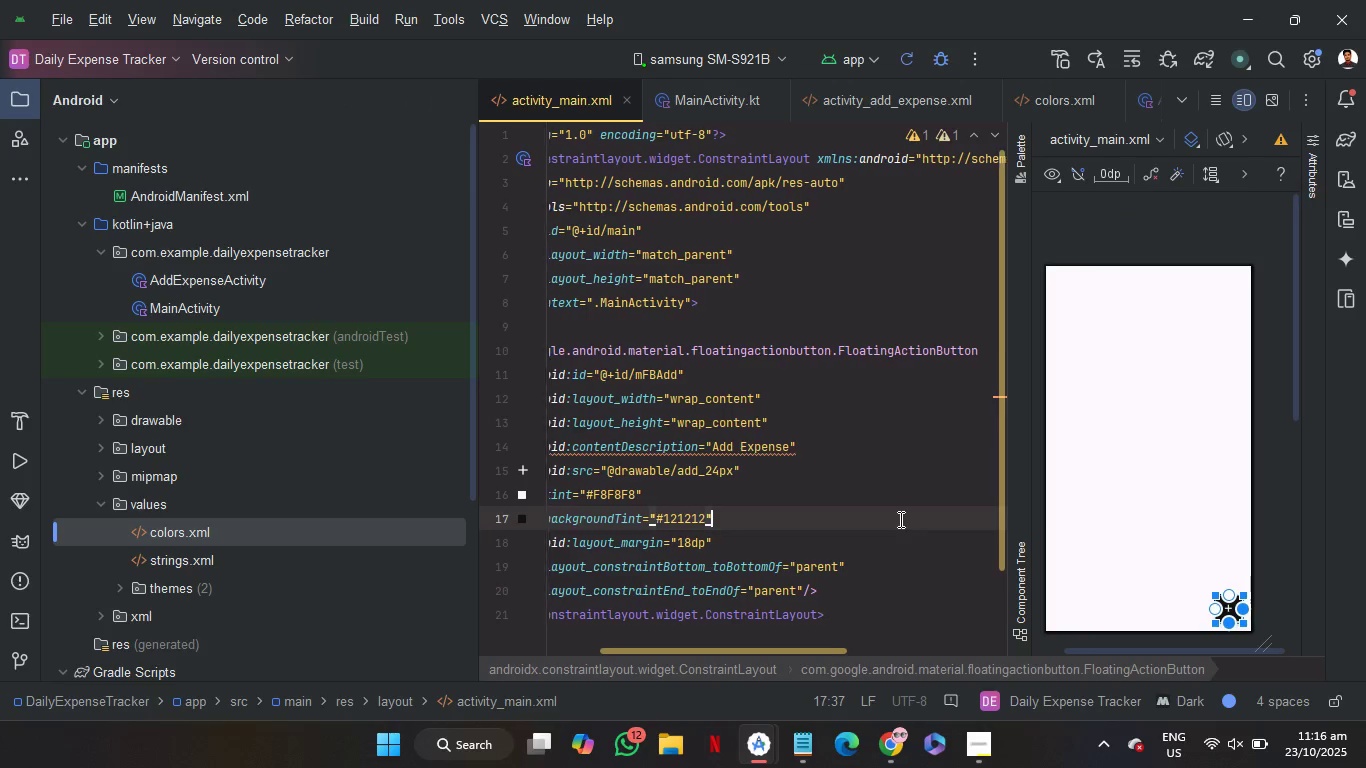 
scroll: coordinate [899, 519], scroll_direction: up, amount: 19.0
 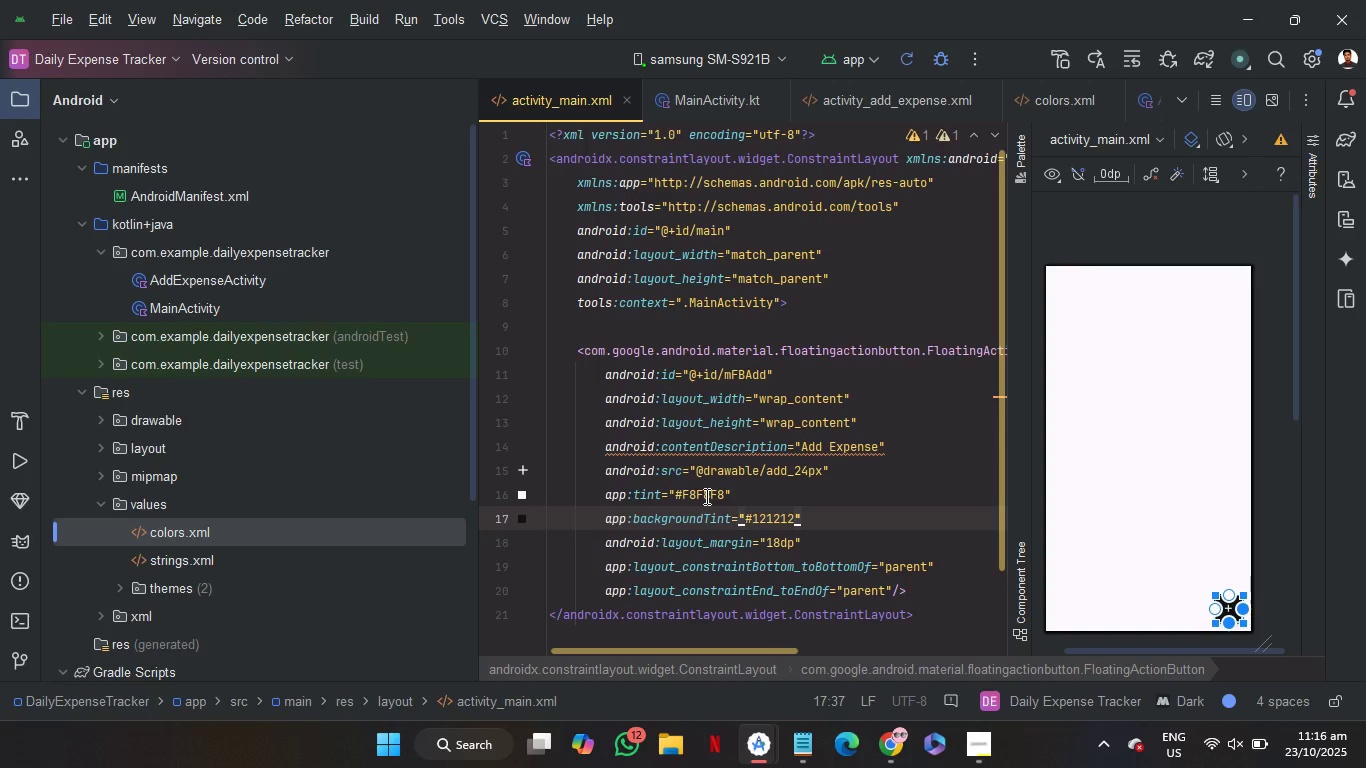 
double_click([705, 496])
 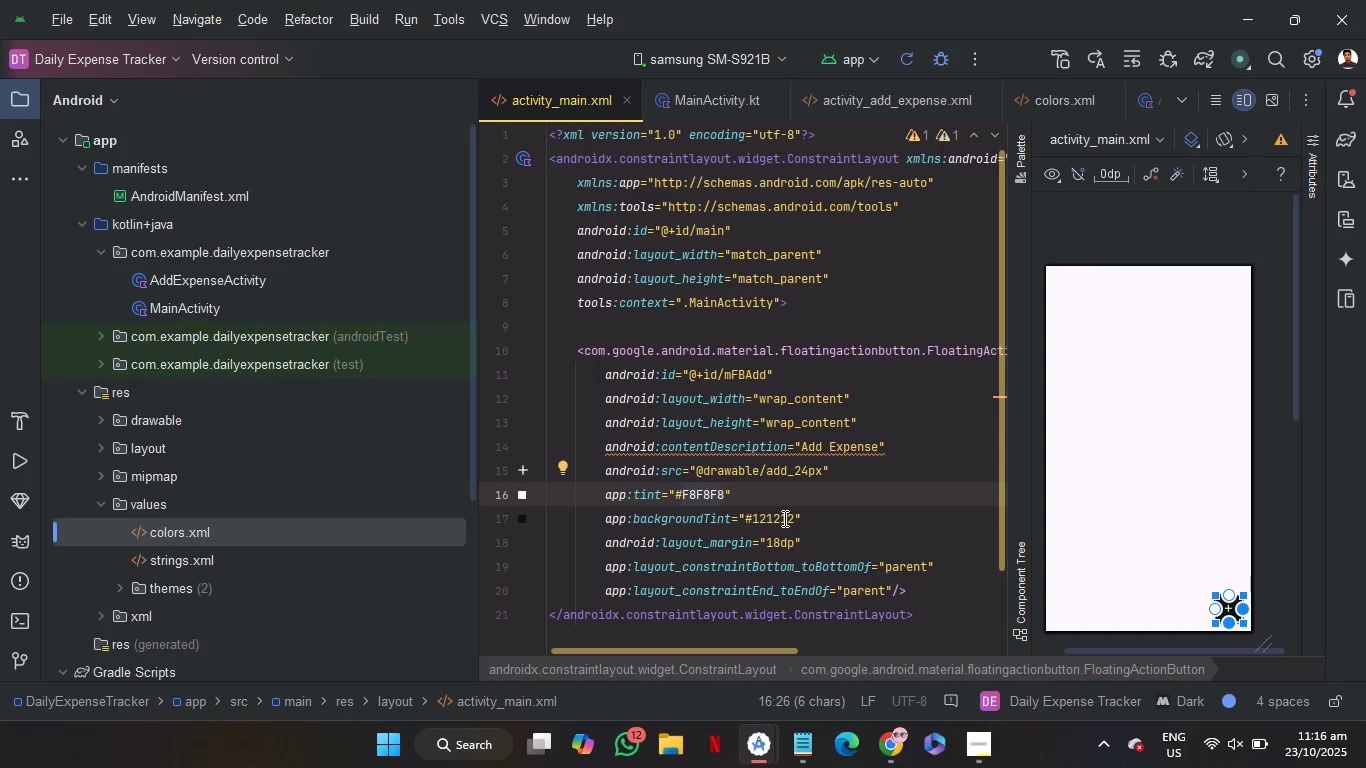 
double_click([781, 517])
 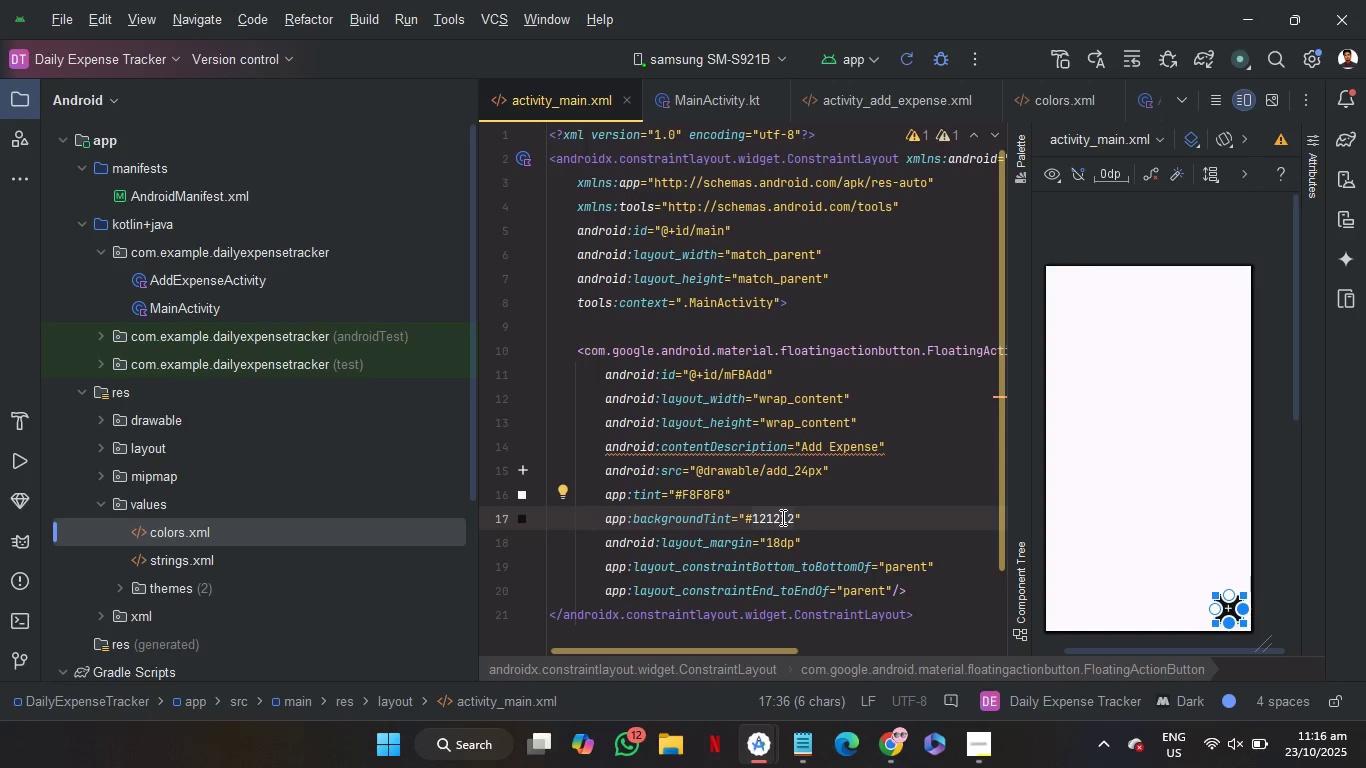 
key(T)
 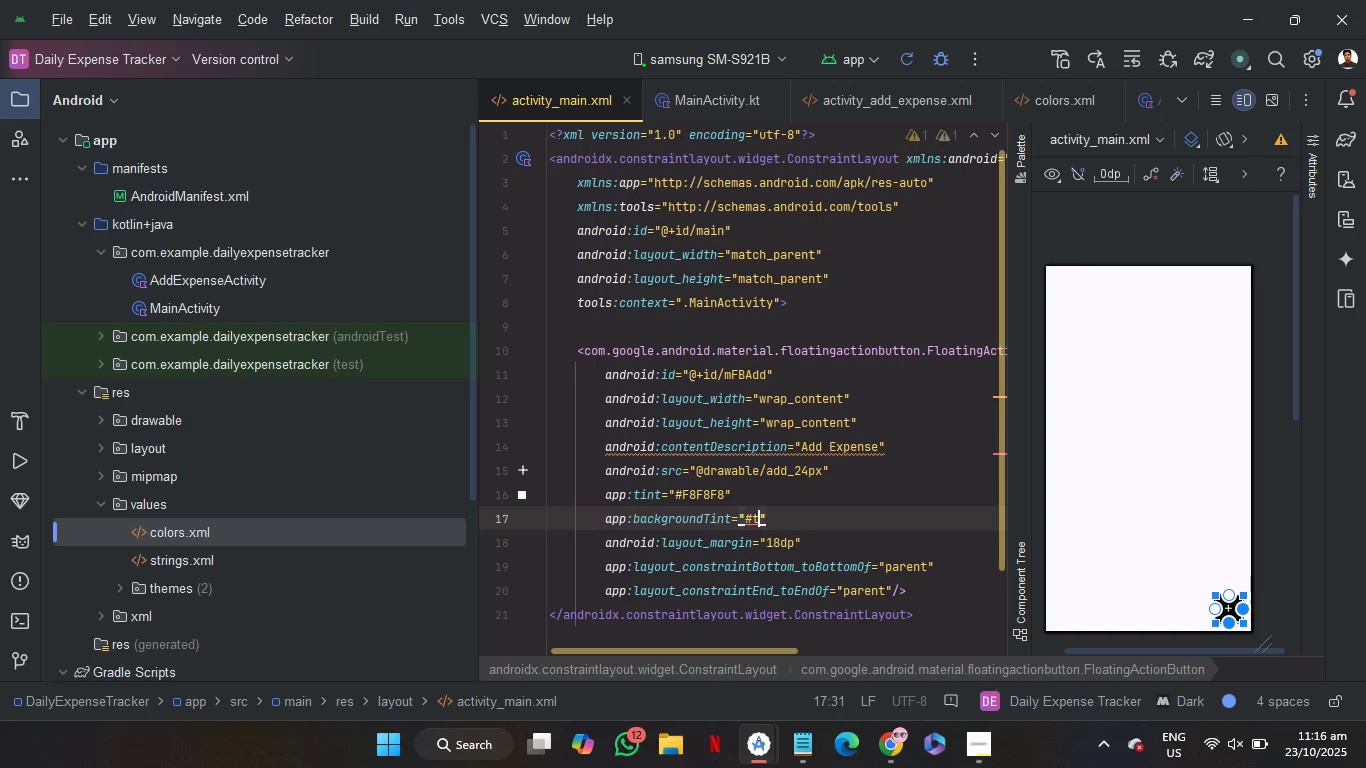 
key(Backspace)
 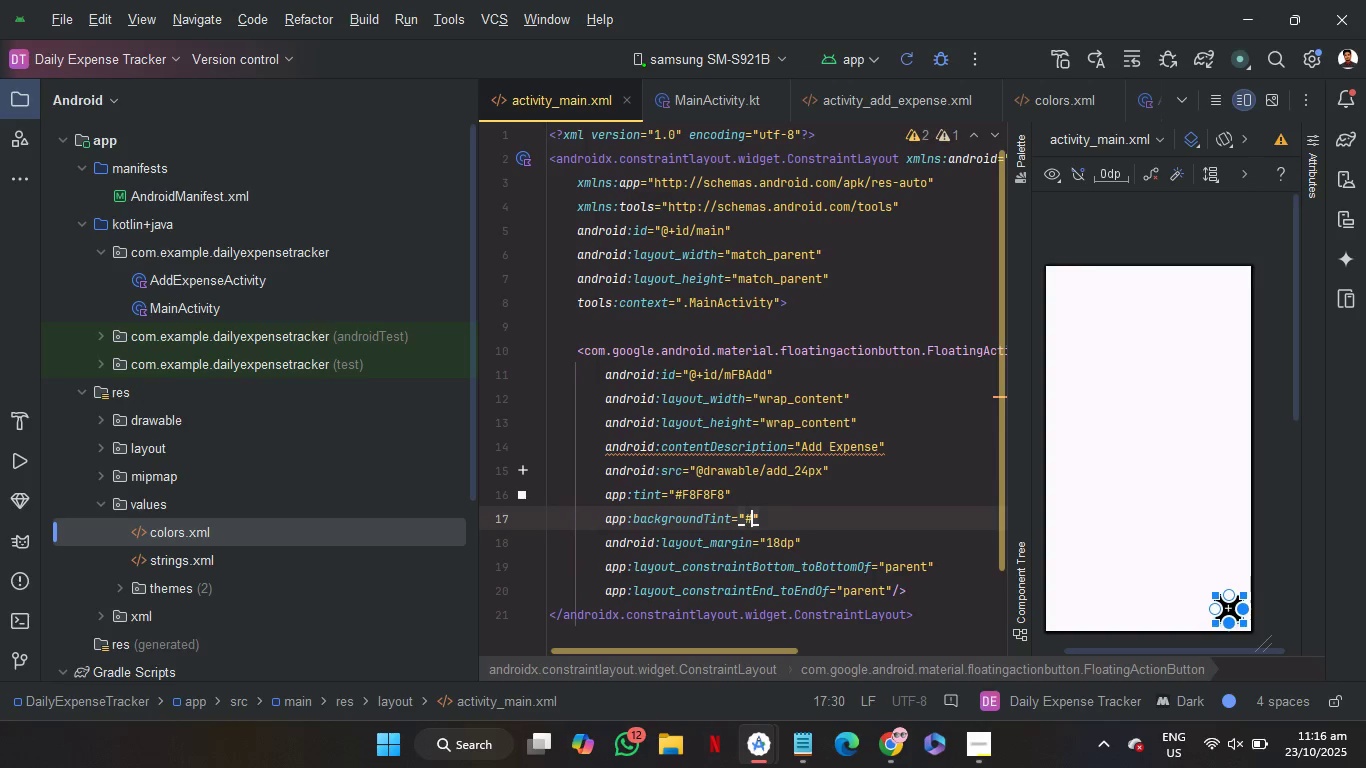 
key(Backspace)
 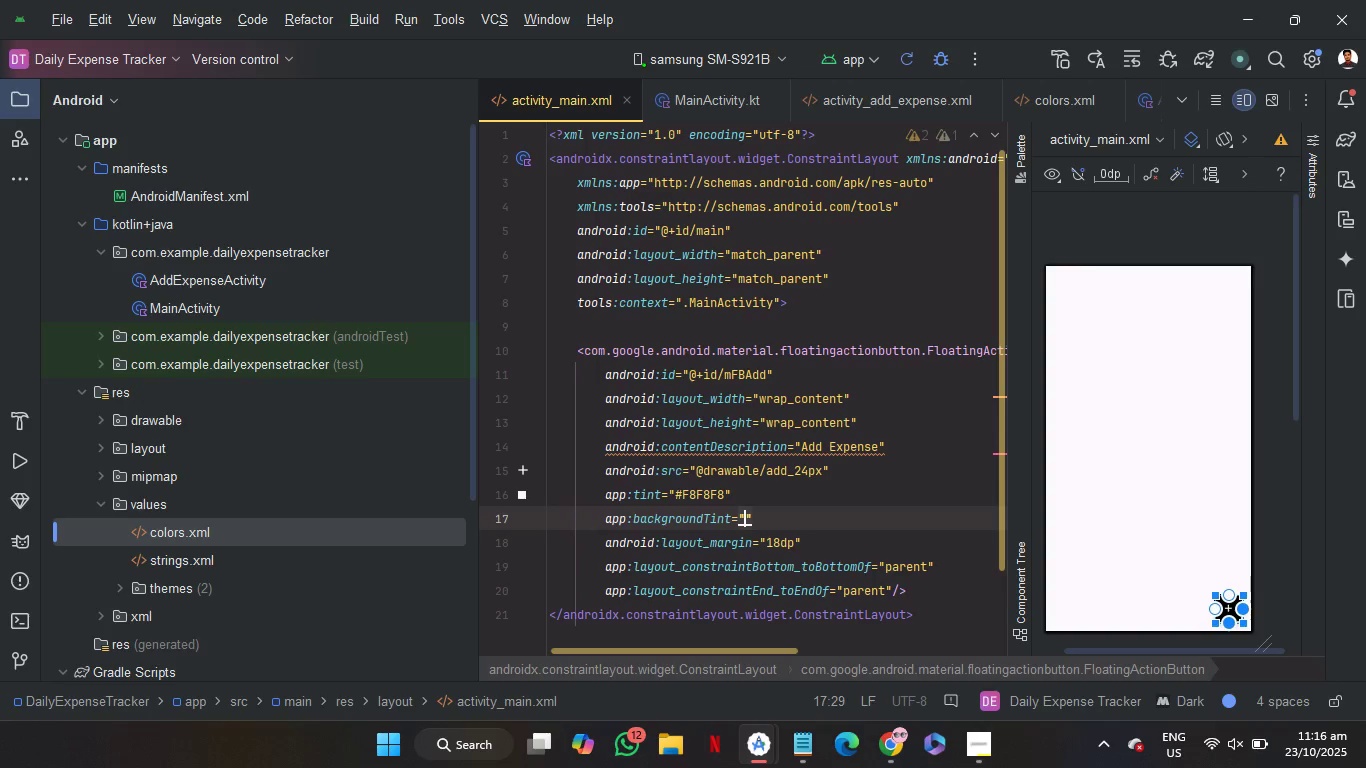 
key(T)
 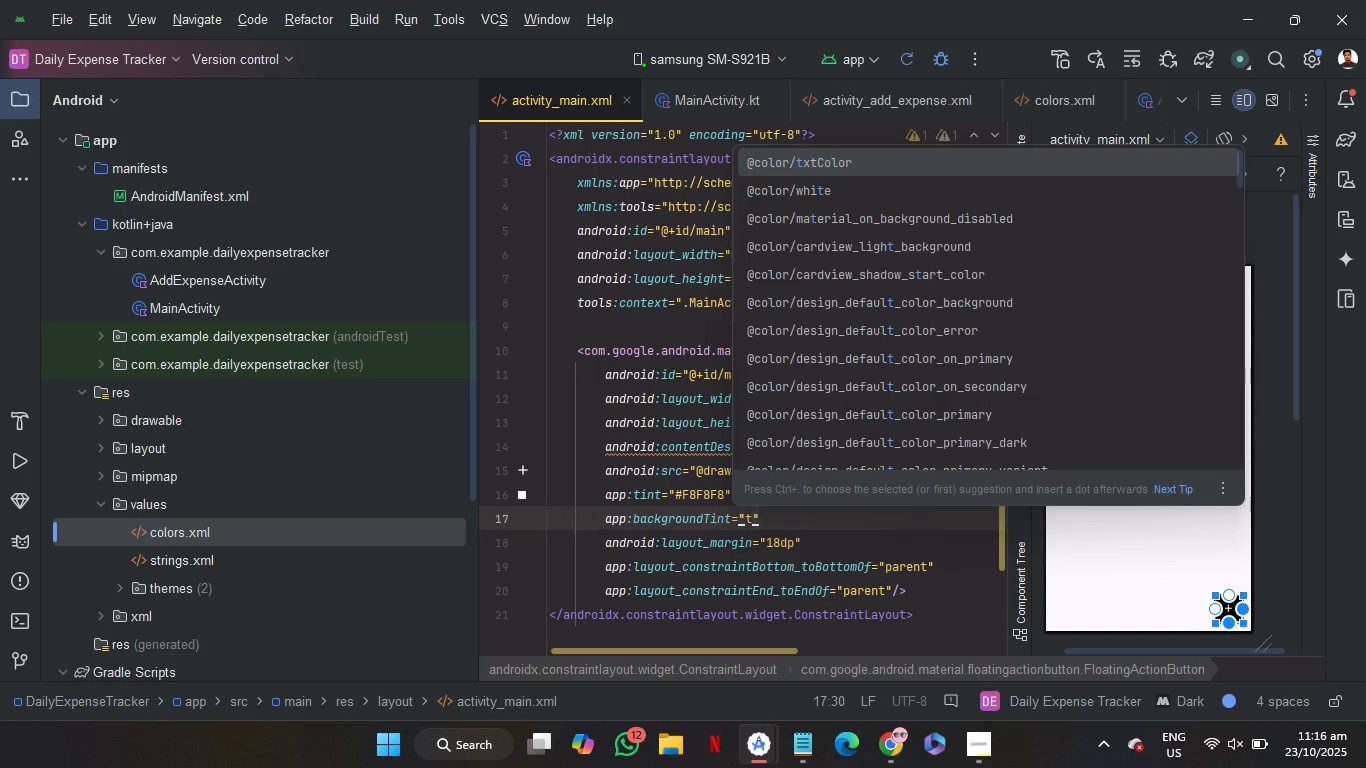 
key(Enter)
 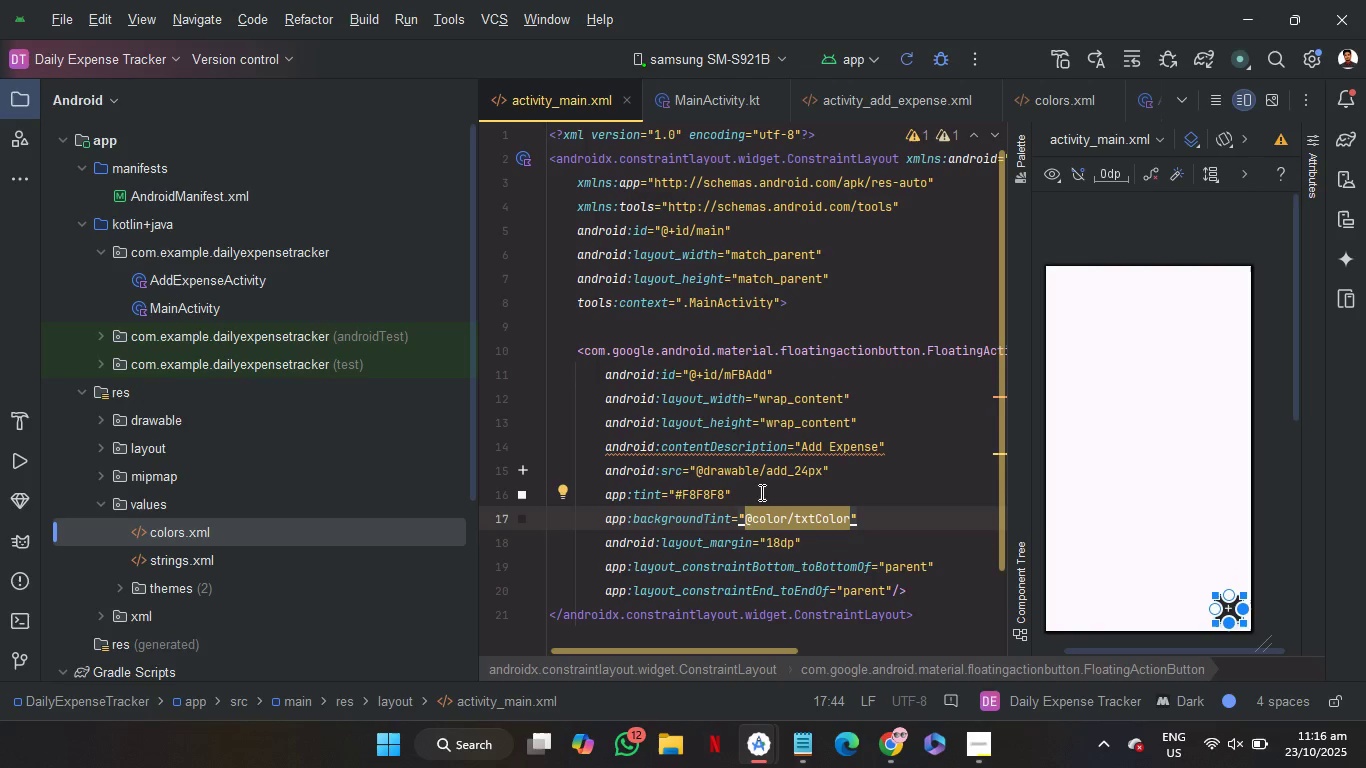 
left_click([760, 492])
 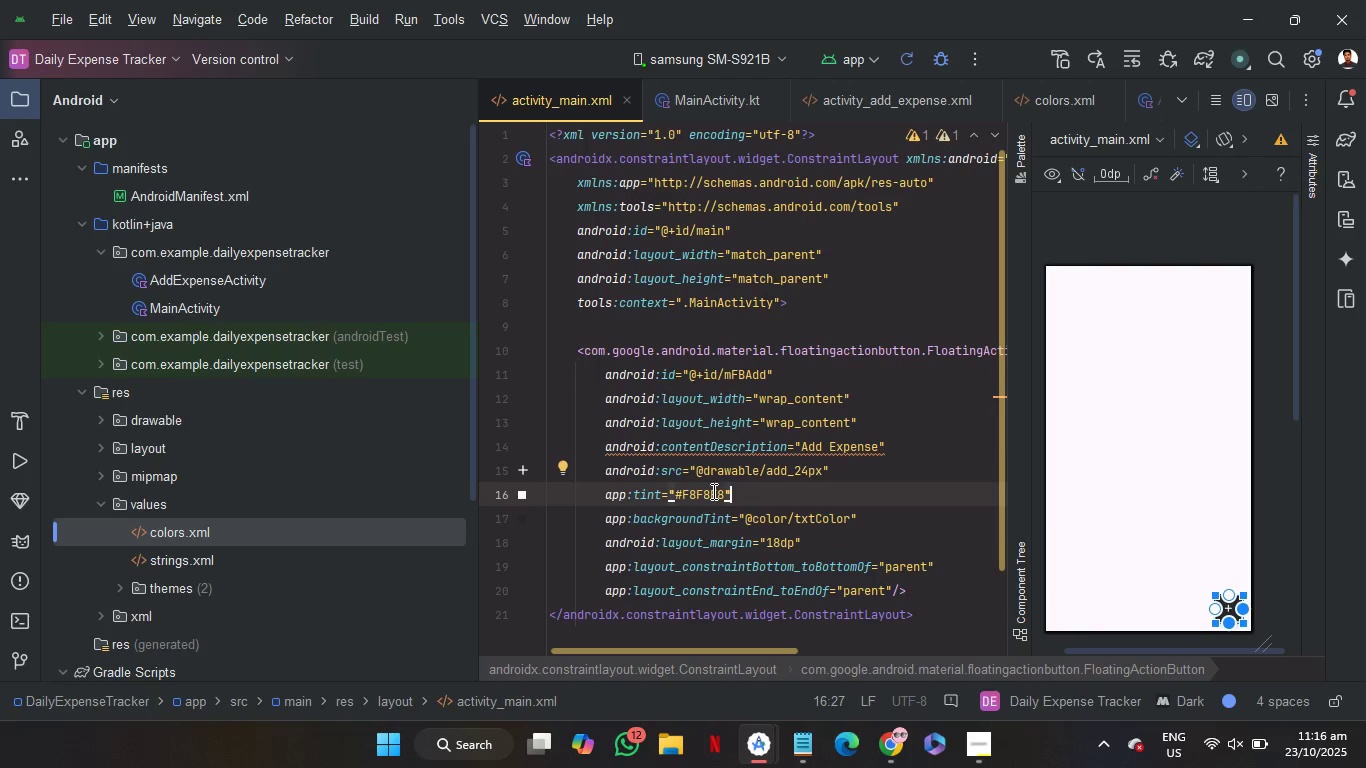 
double_click([712, 491])
 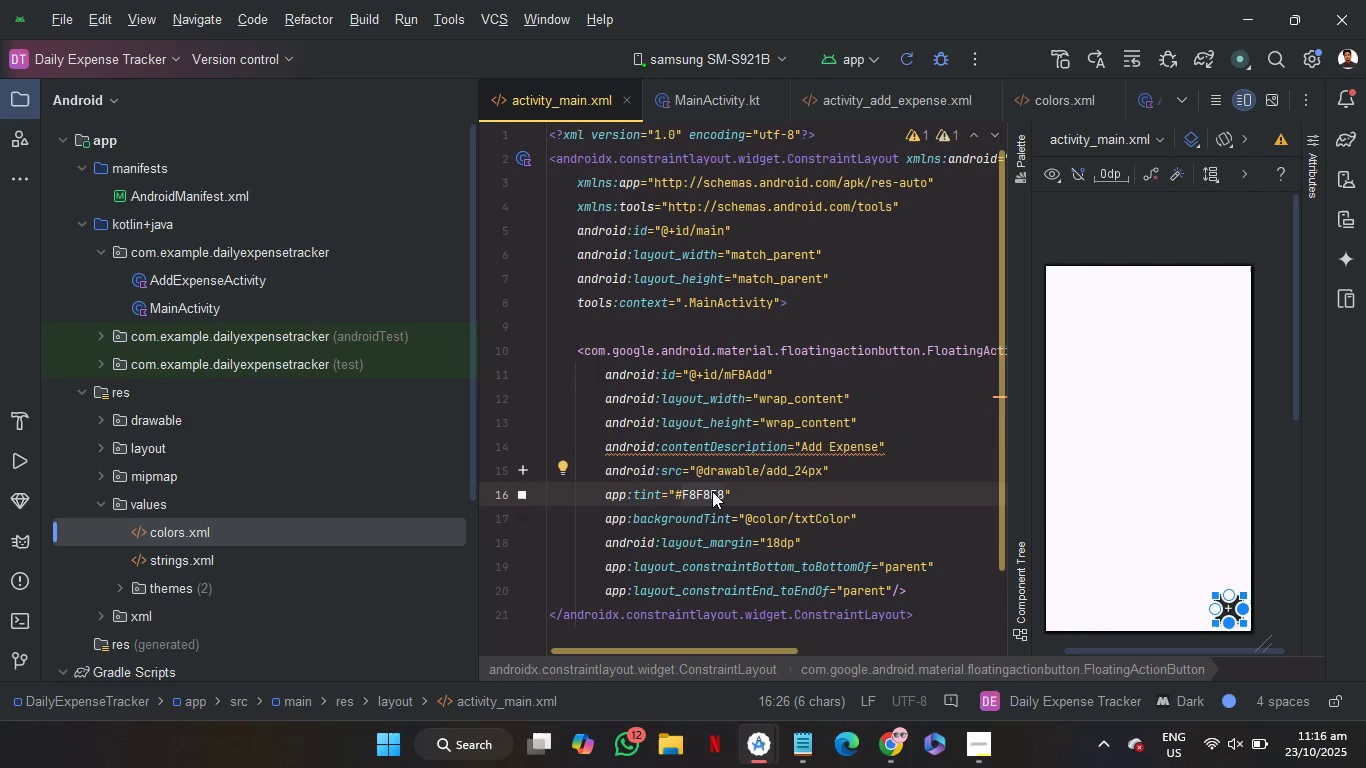 
key(B)
 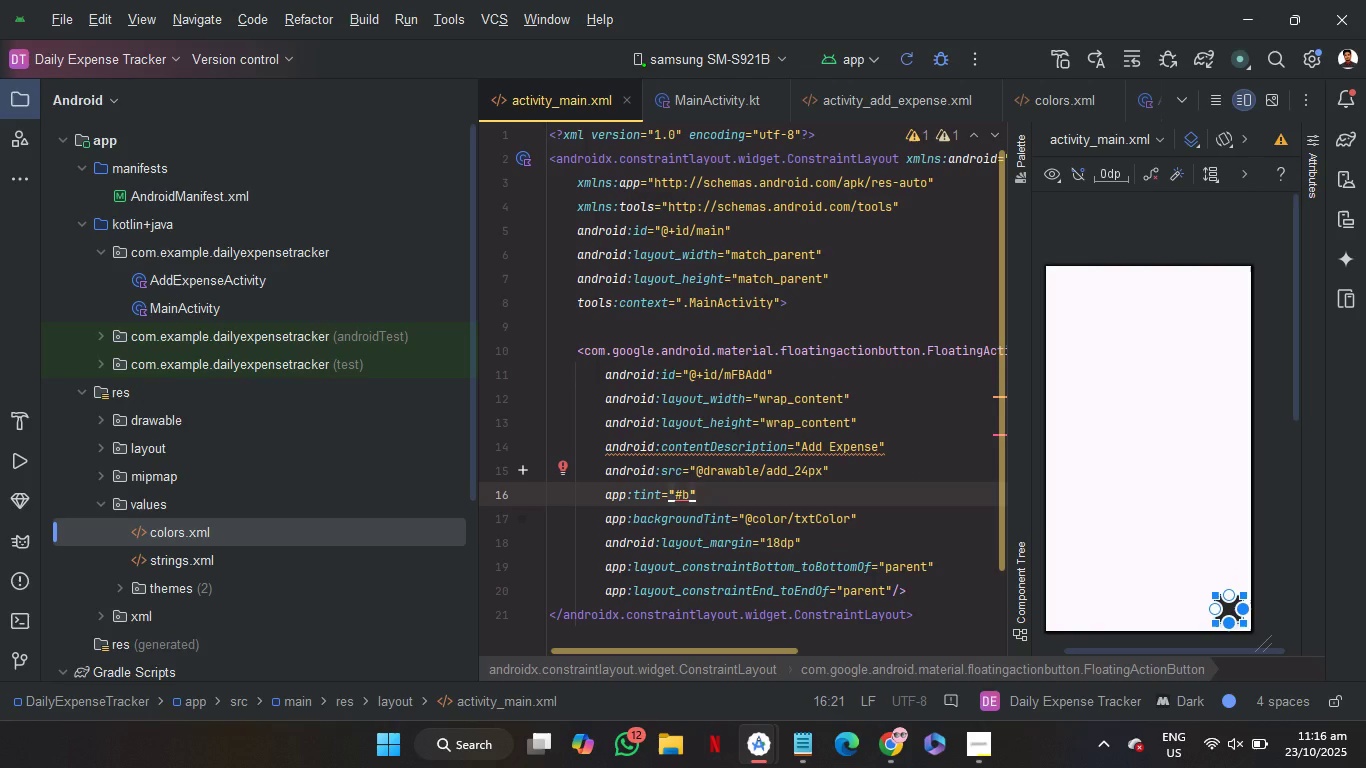 
key(Backspace)
 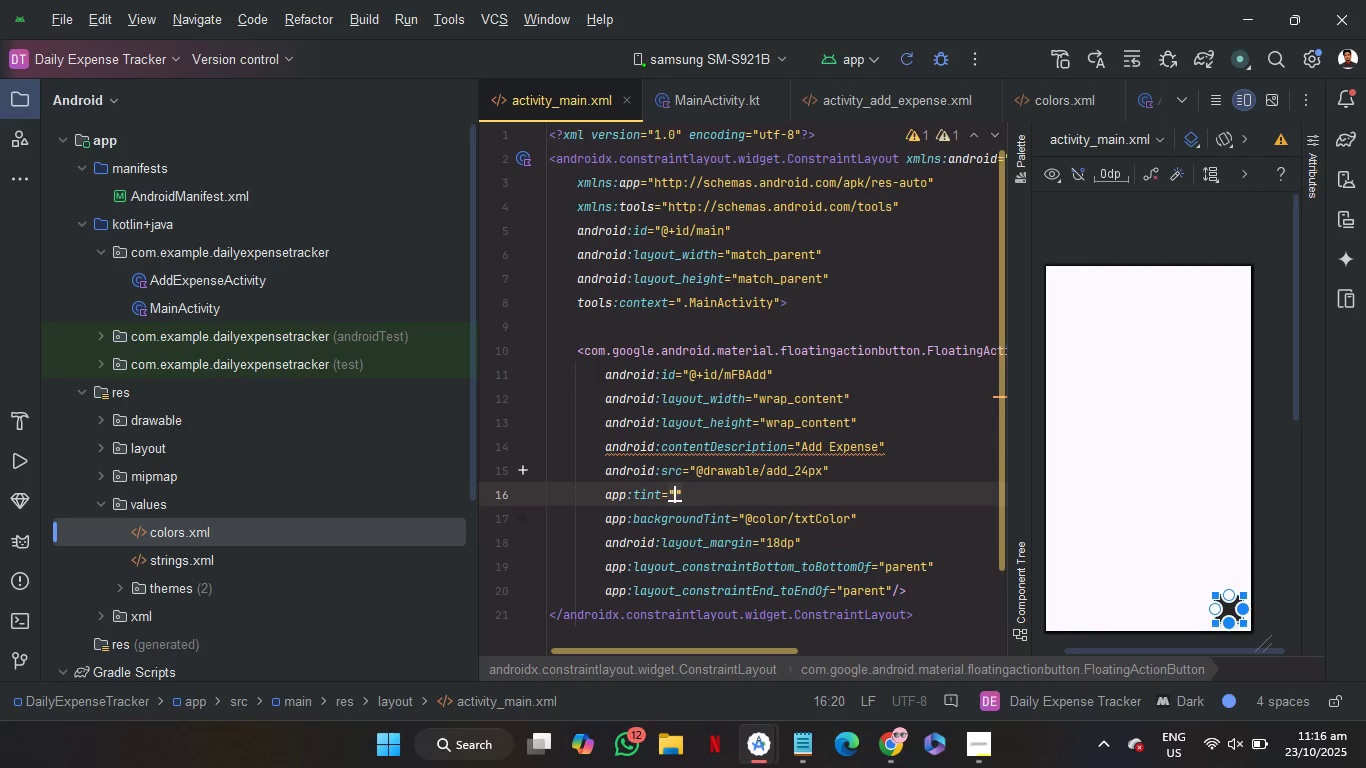 
key(Backspace)
 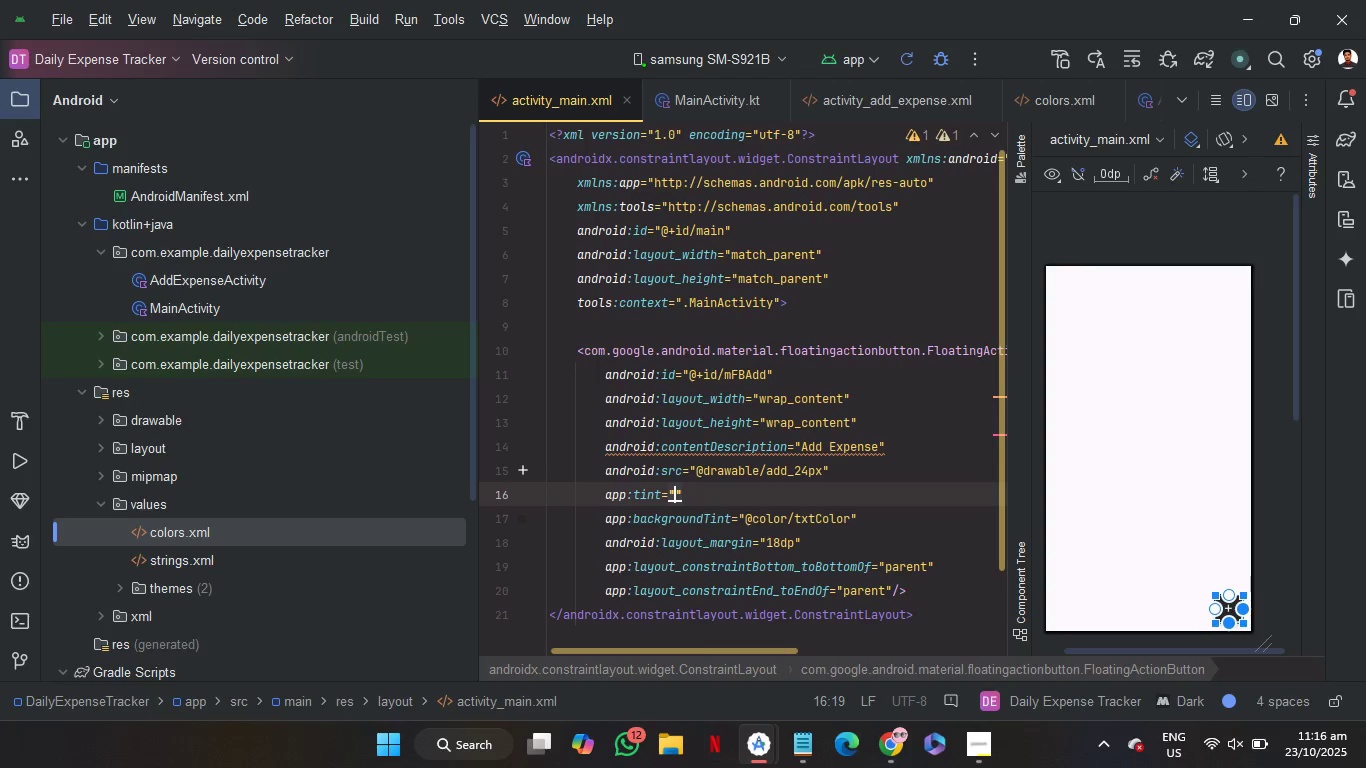 
key(B)
 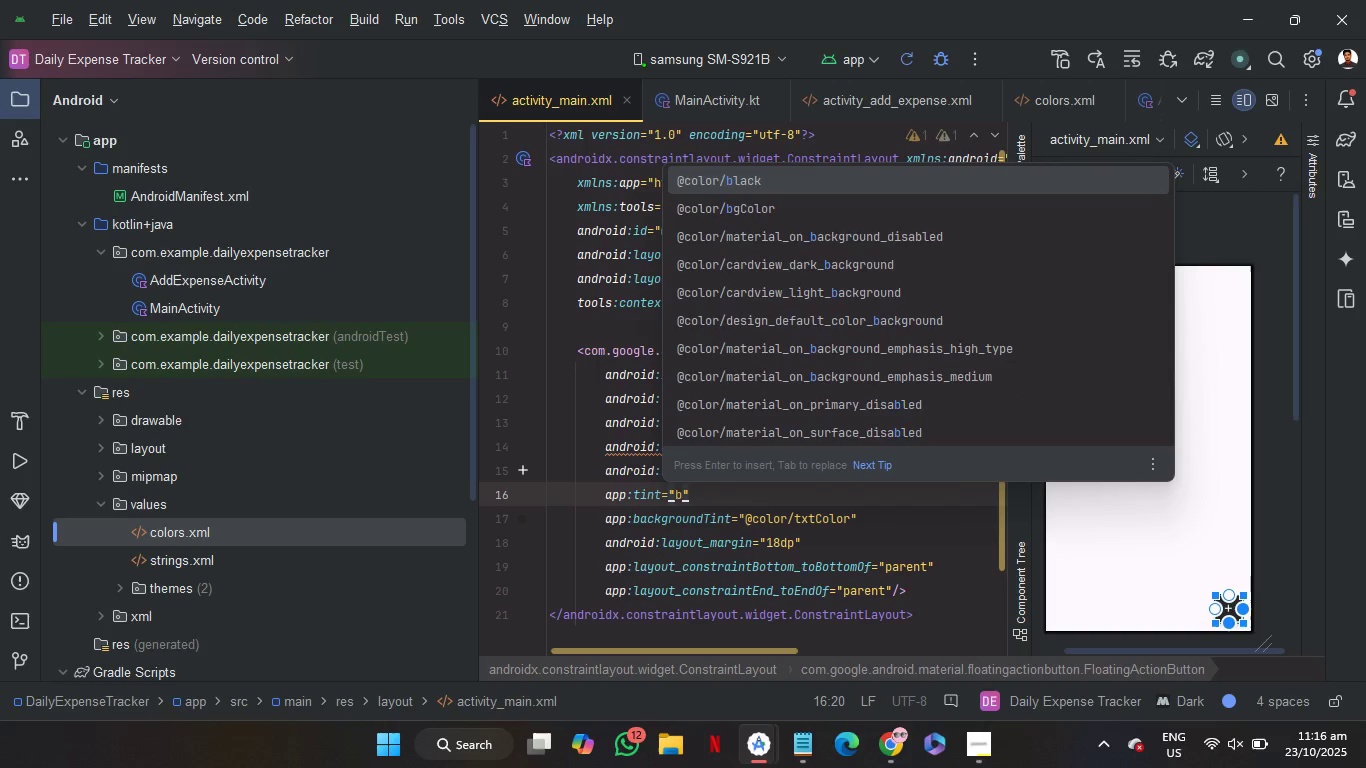 
key(ArrowDown)
 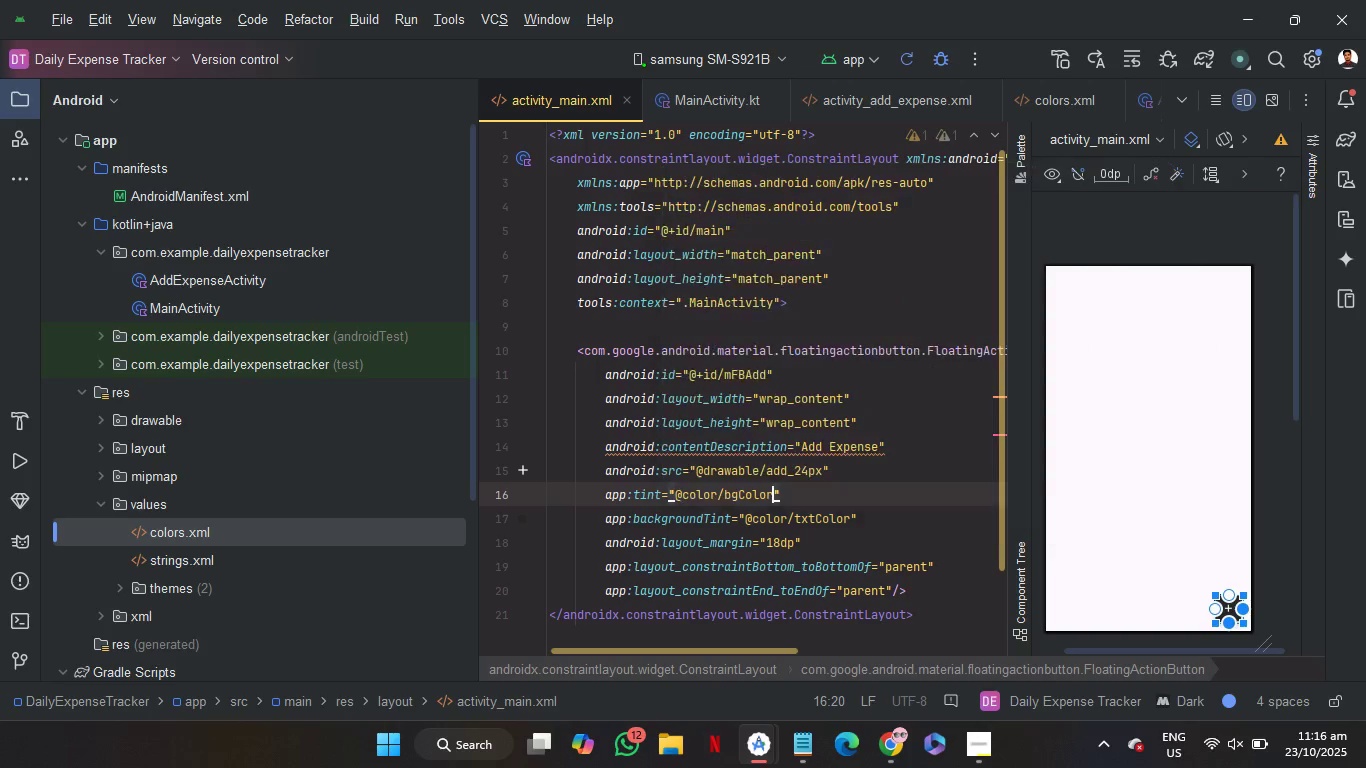 
key(Enter)
 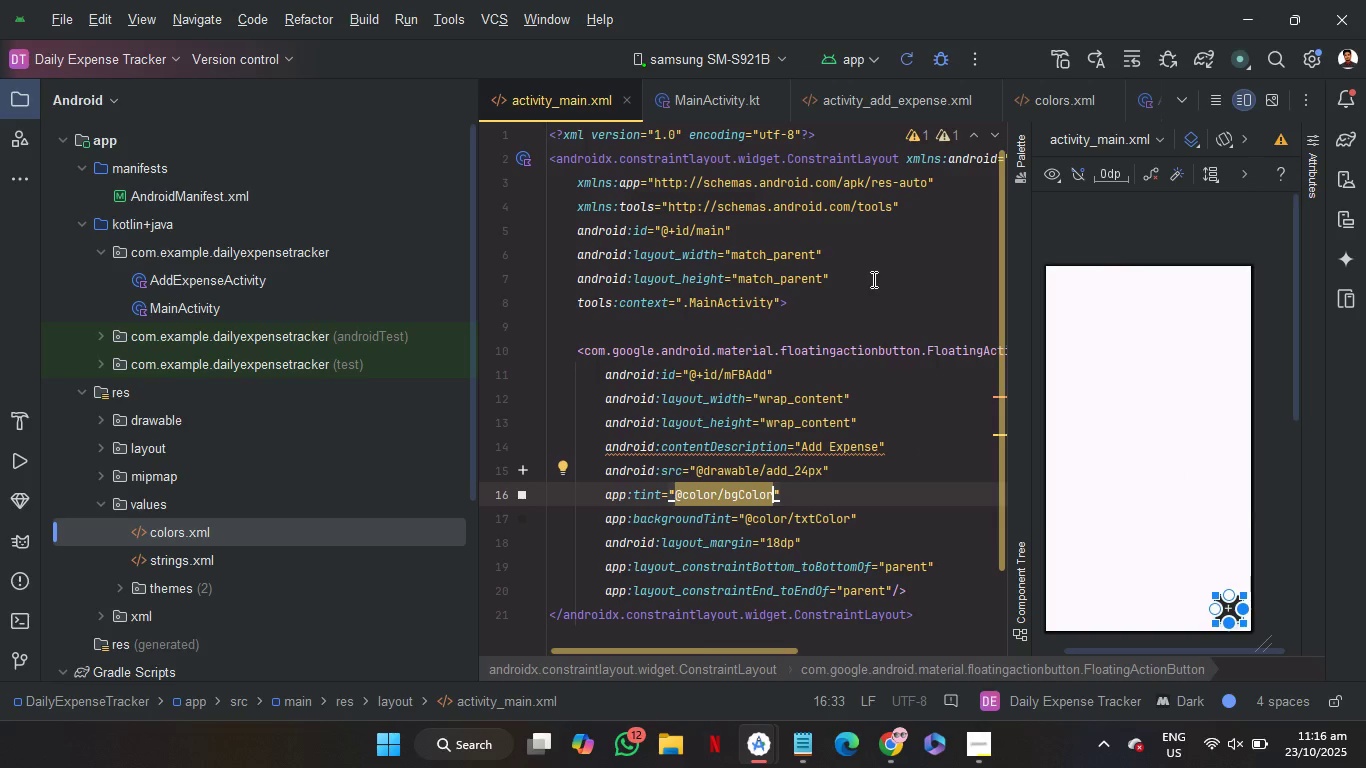 
left_click([878, 270])
 